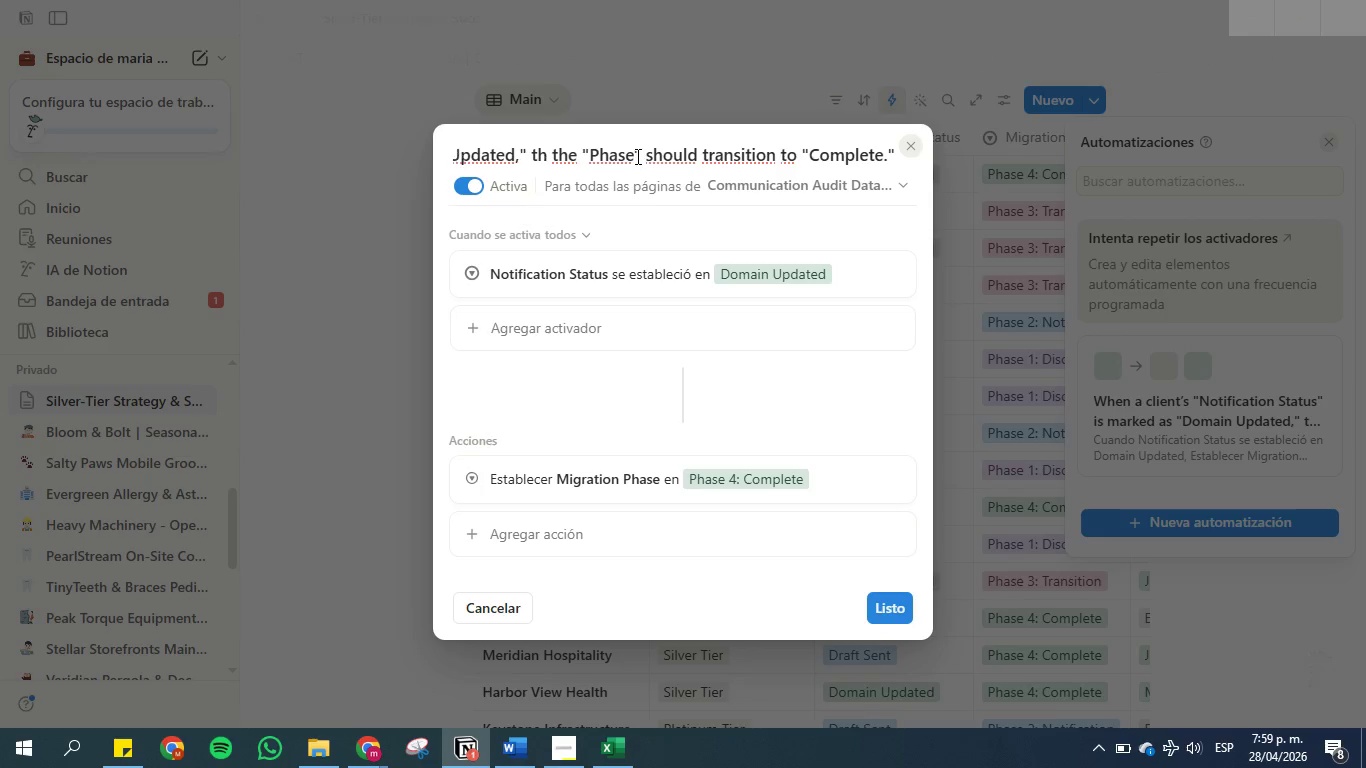 
key(Backspace)
 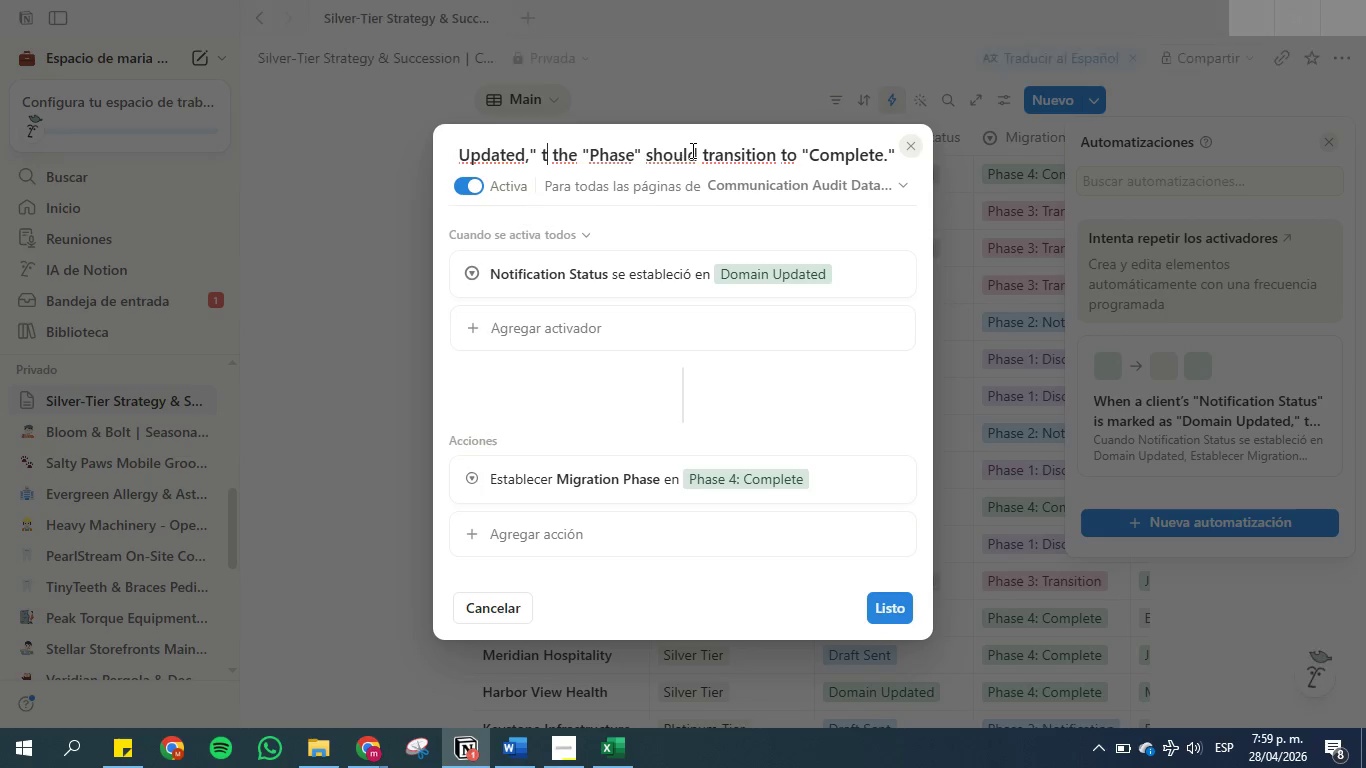 
key(Backspace)
 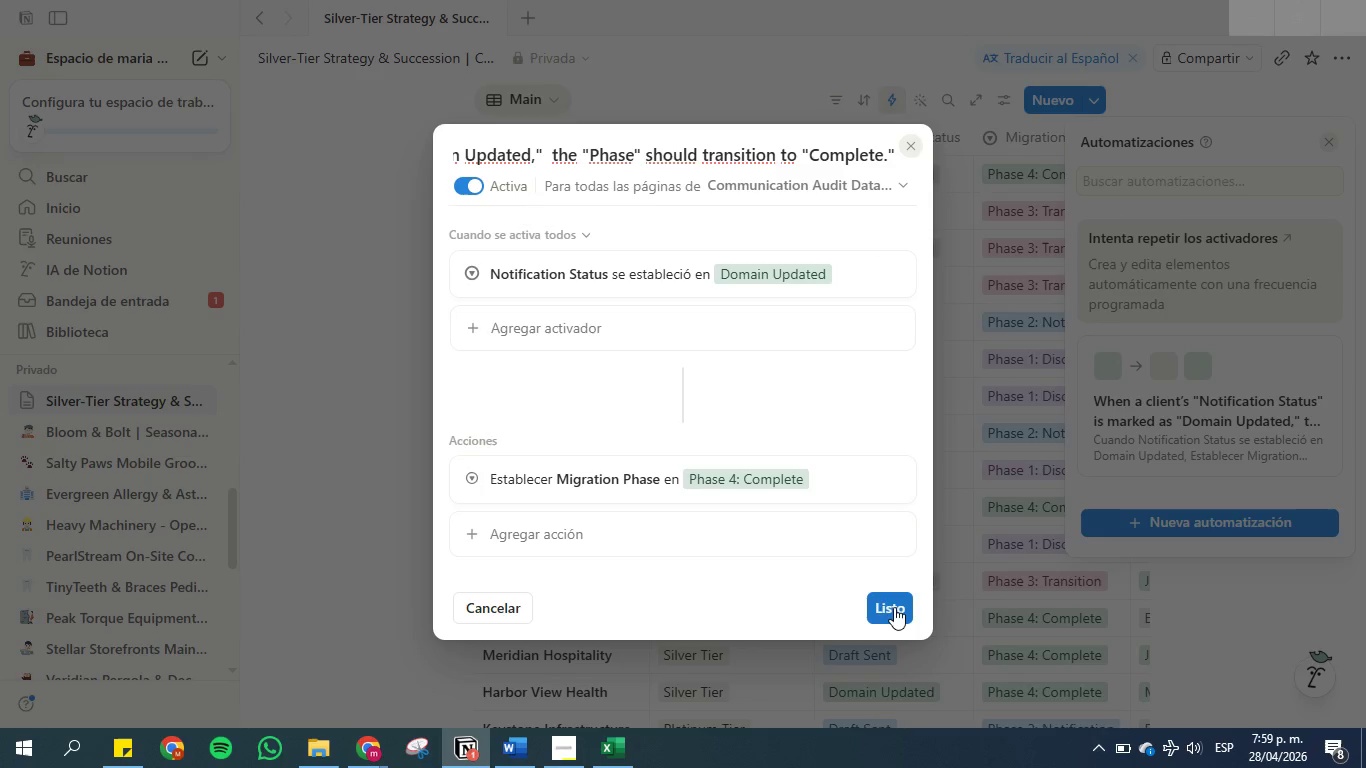 
left_click([894, 607])
 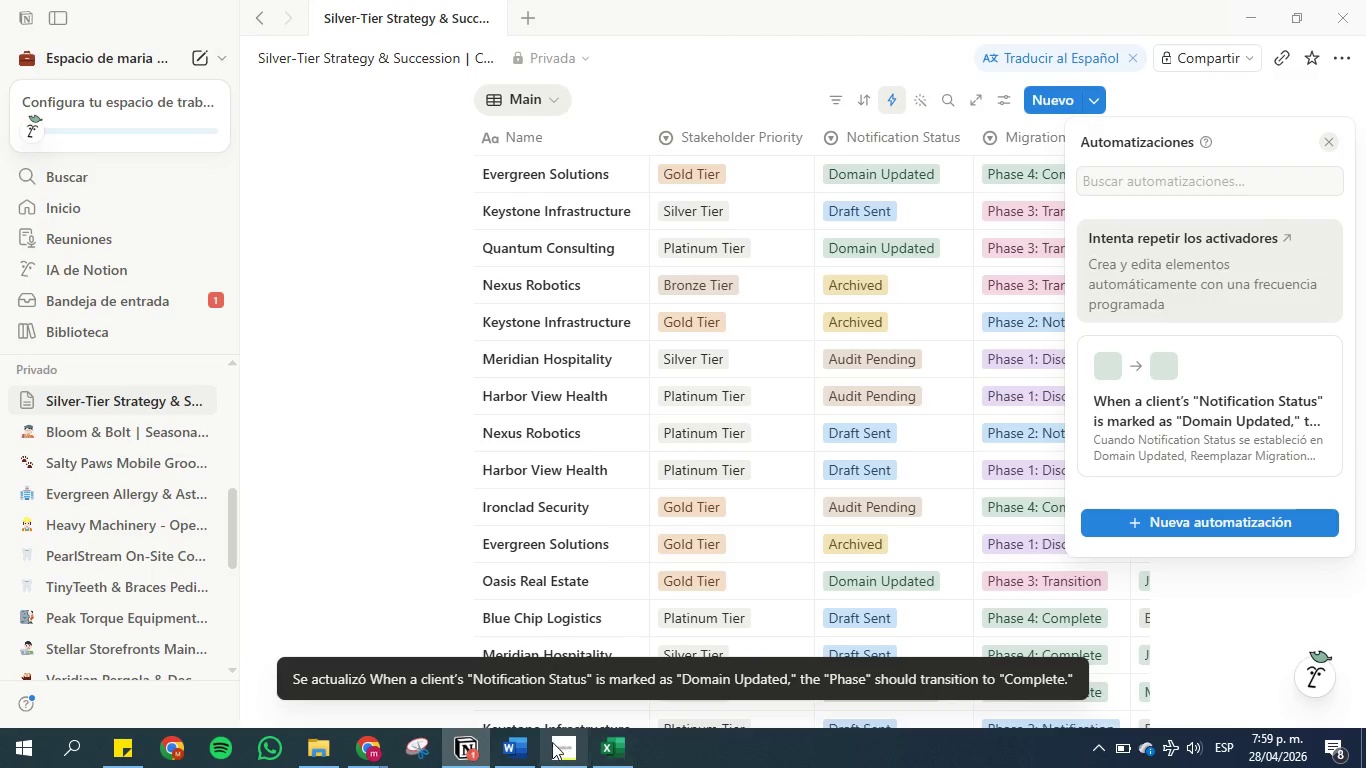 
left_click([521, 733])
 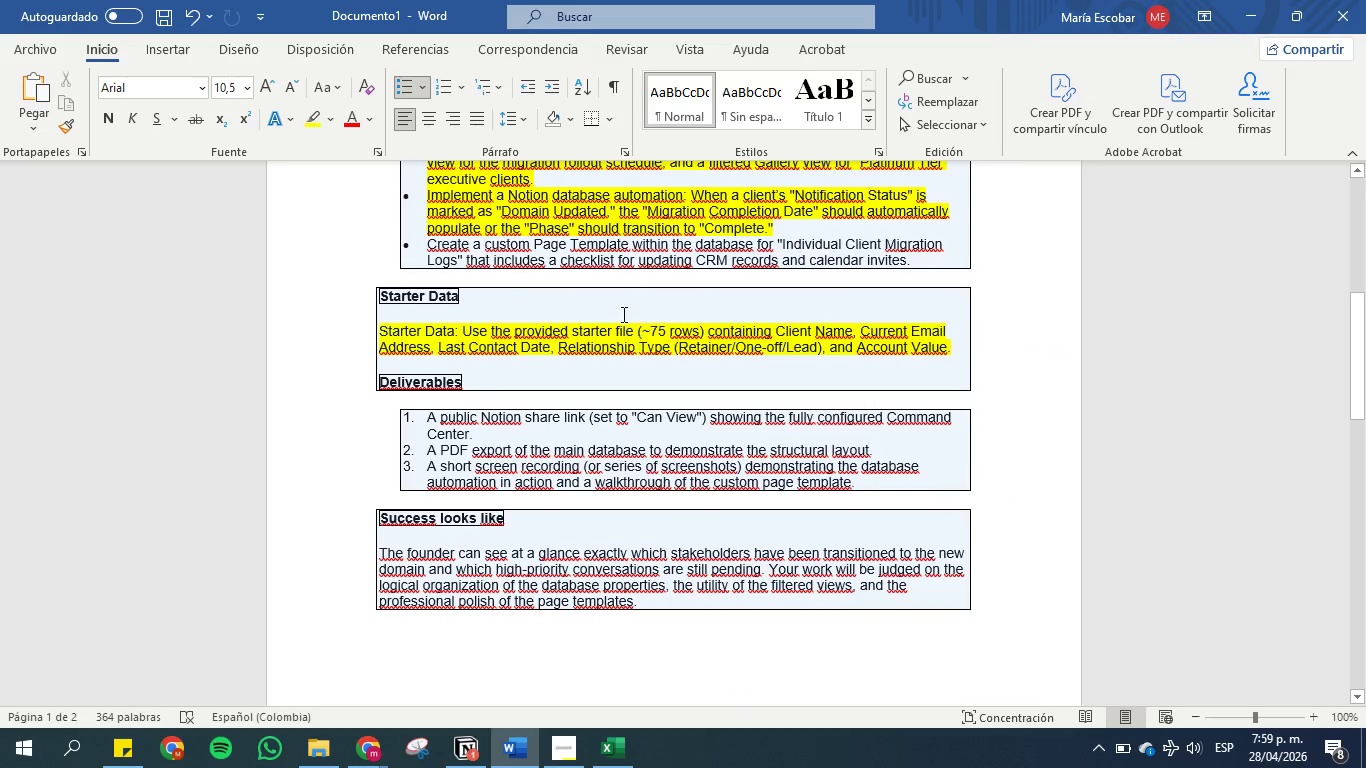 
left_click([609, 228])
 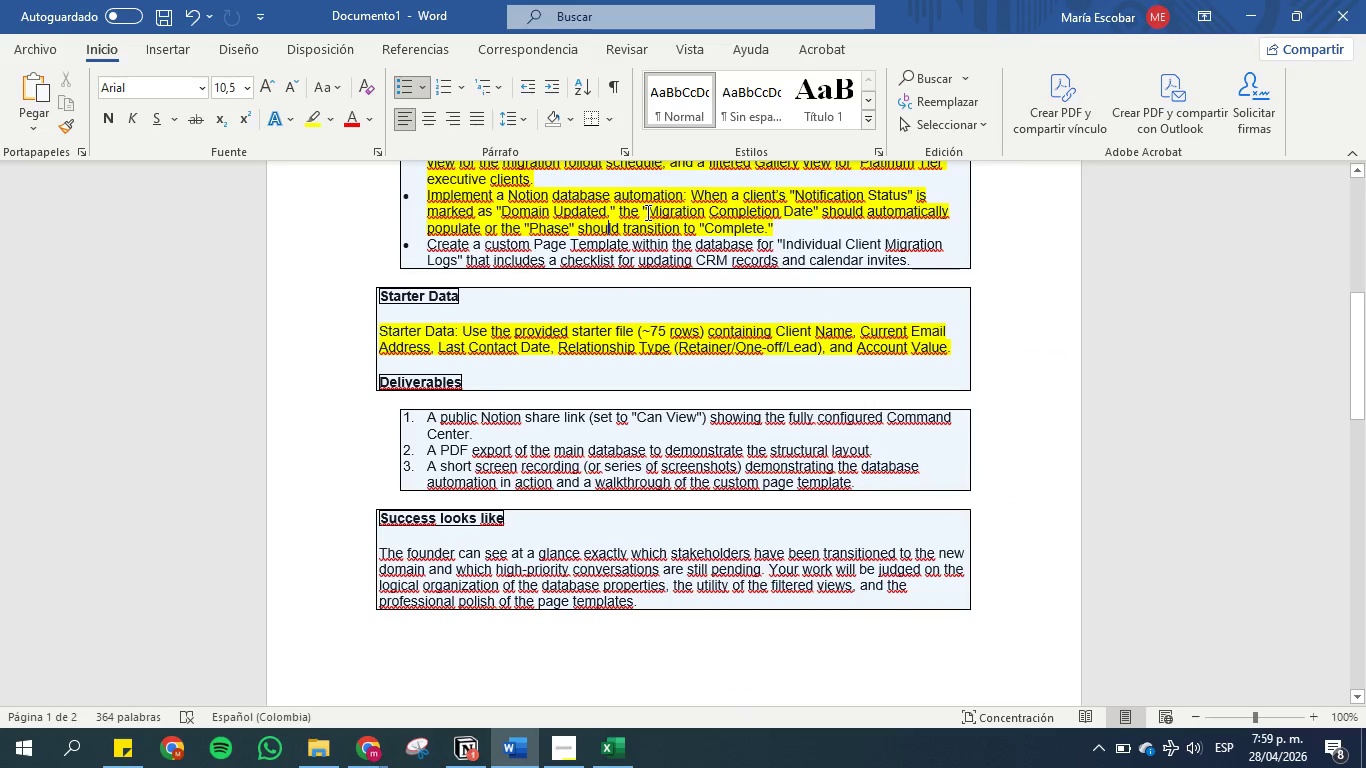 
wait(7.38)
 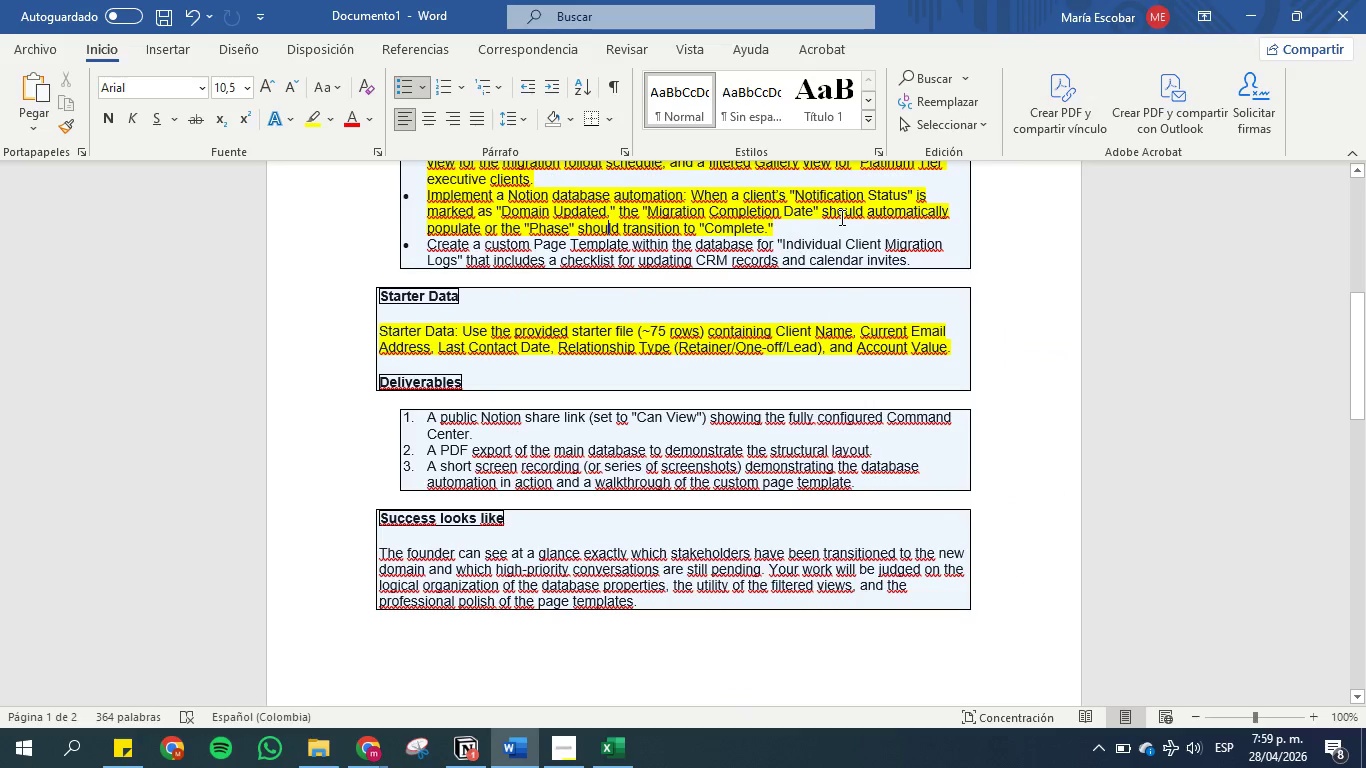 
left_click_drag(start_coordinate=[622, 212], to_coordinate=[498, 230])
 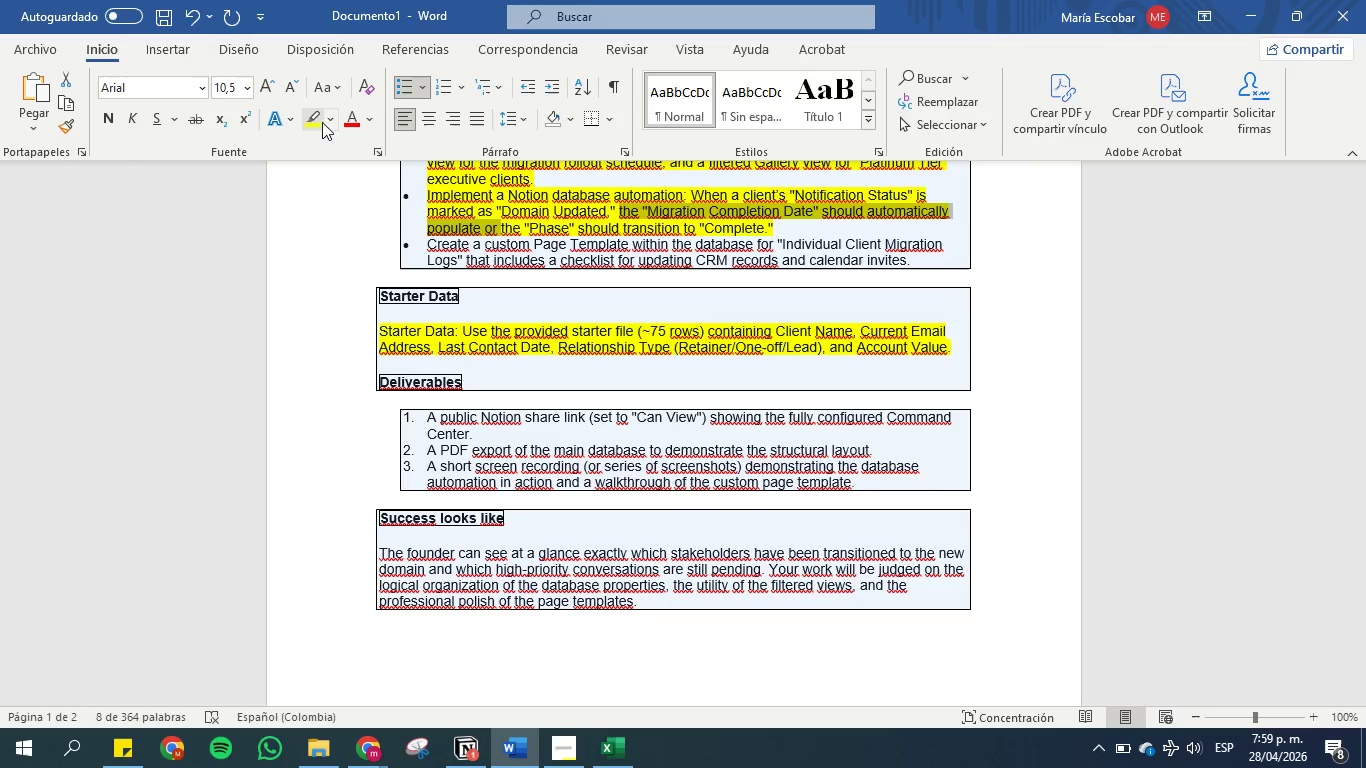 
left_click([314, 115])
 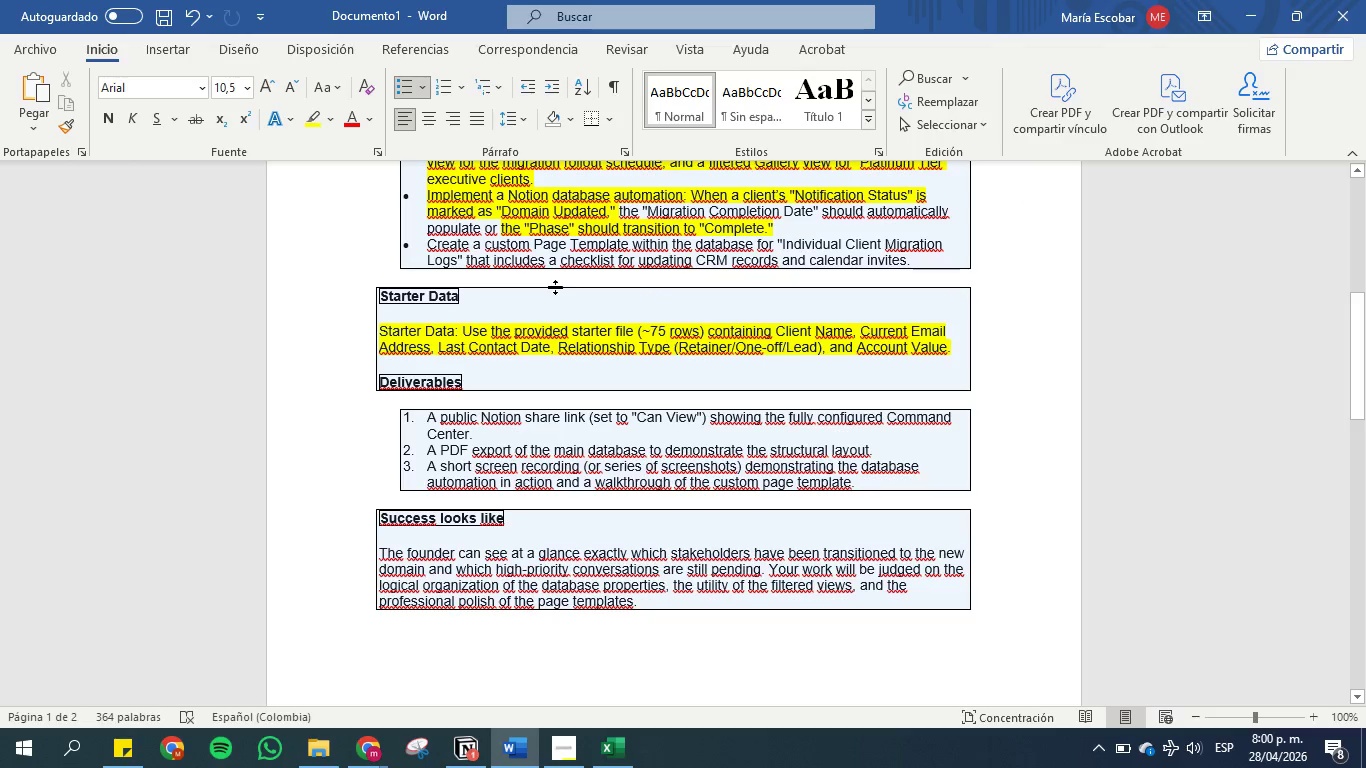 
wait(5.36)
 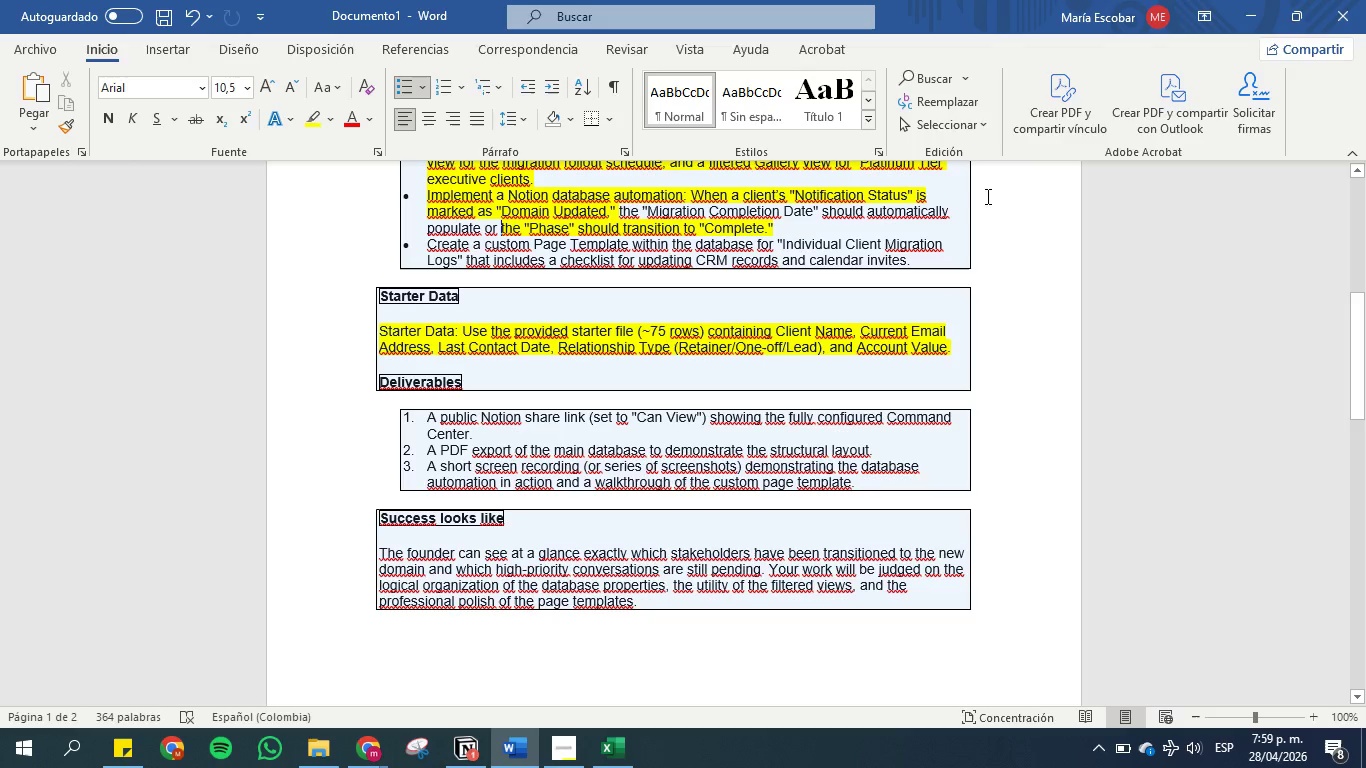 
left_click([469, 751])
 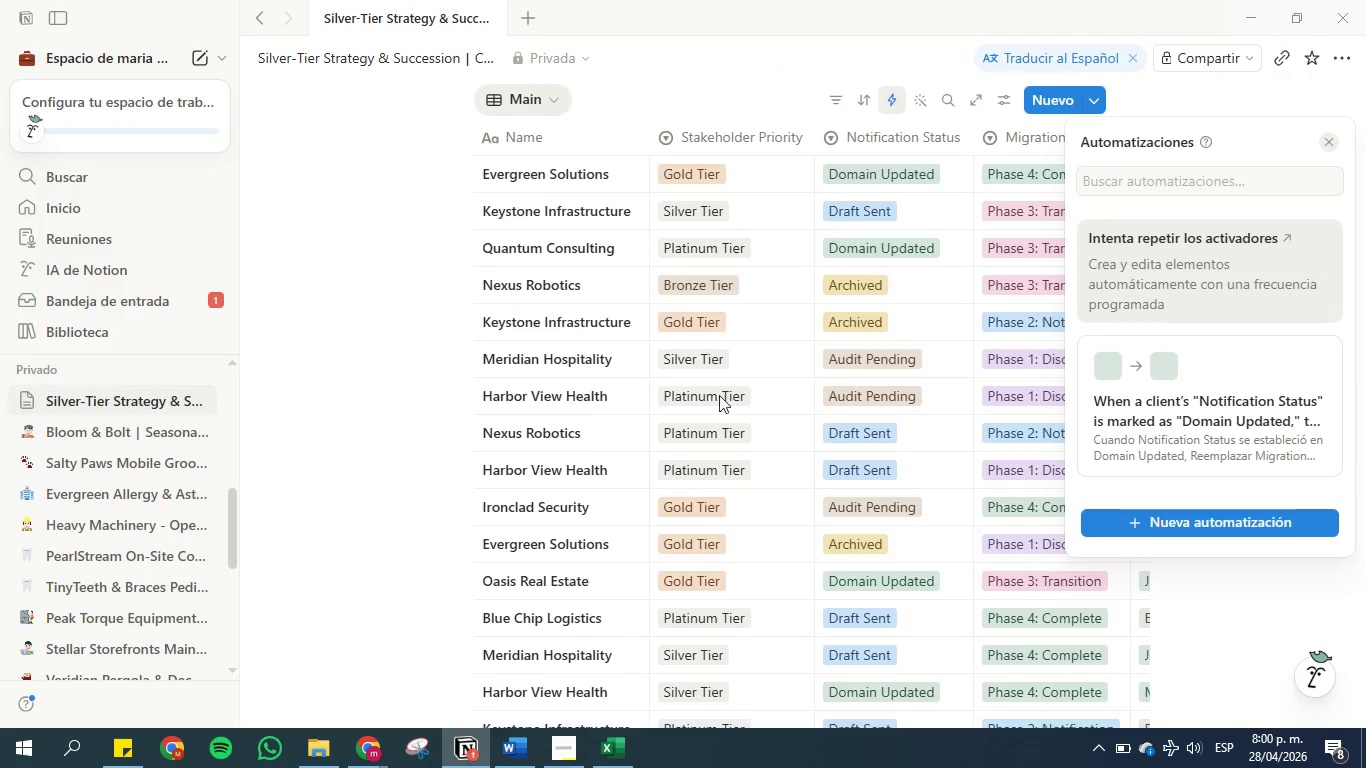 
left_click([367, 404])
 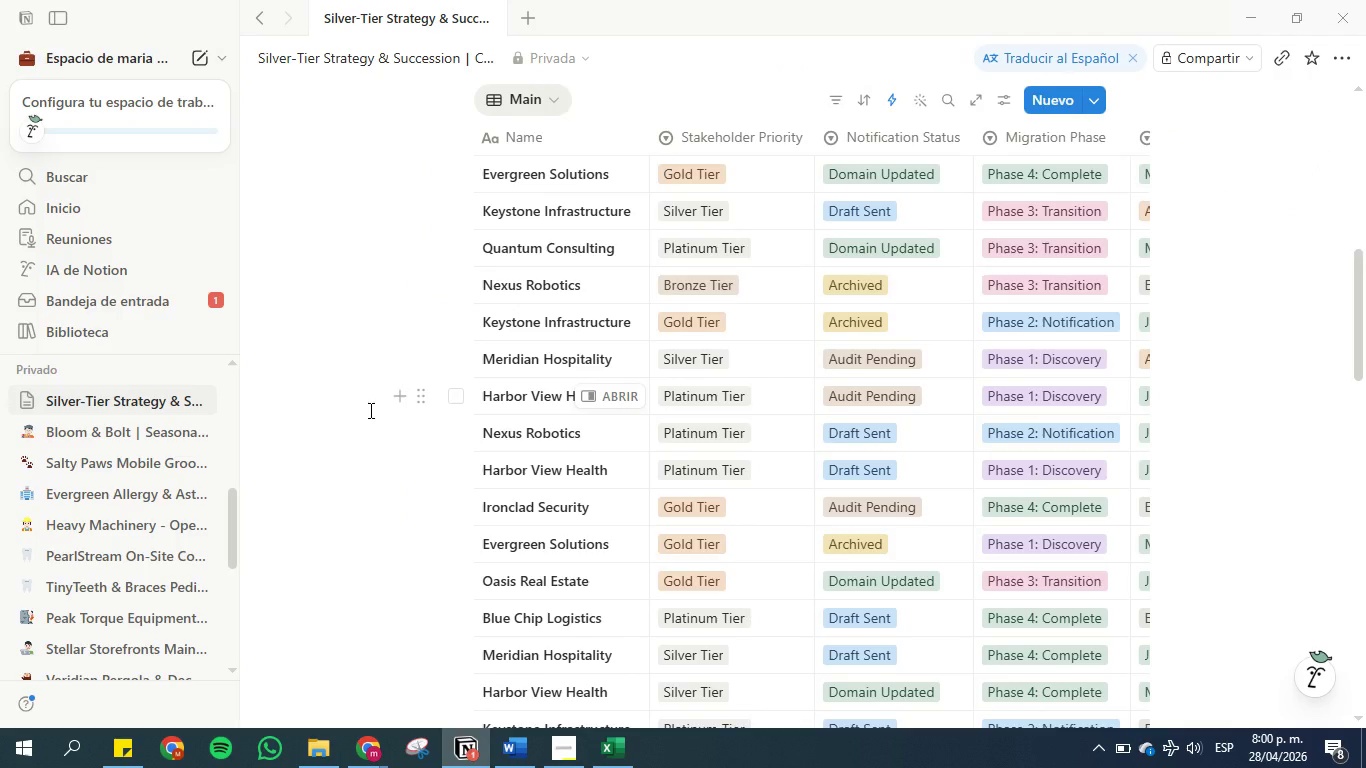 
wait(5.52)
 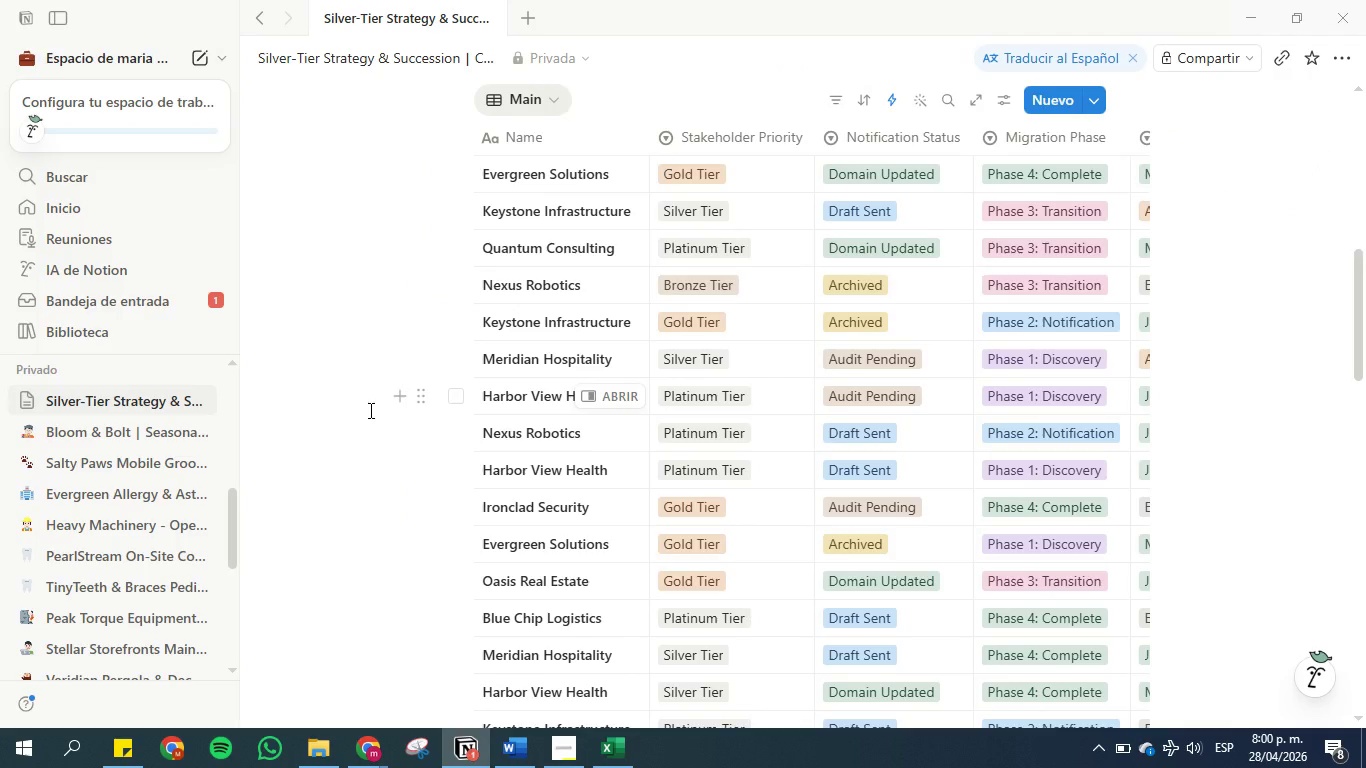 
scroll: coordinate [1153, 245], scroll_direction: up, amount: 2.0
 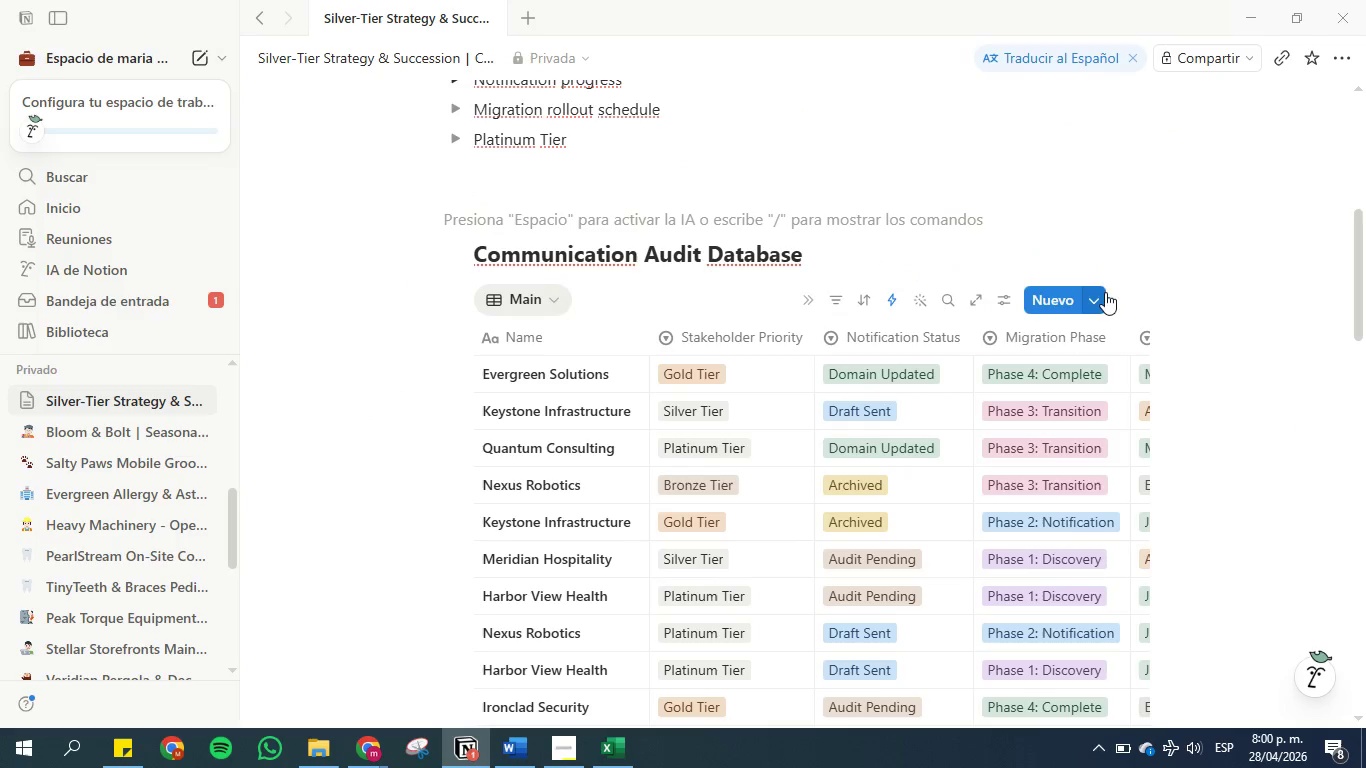 
left_click([1093, 299])
 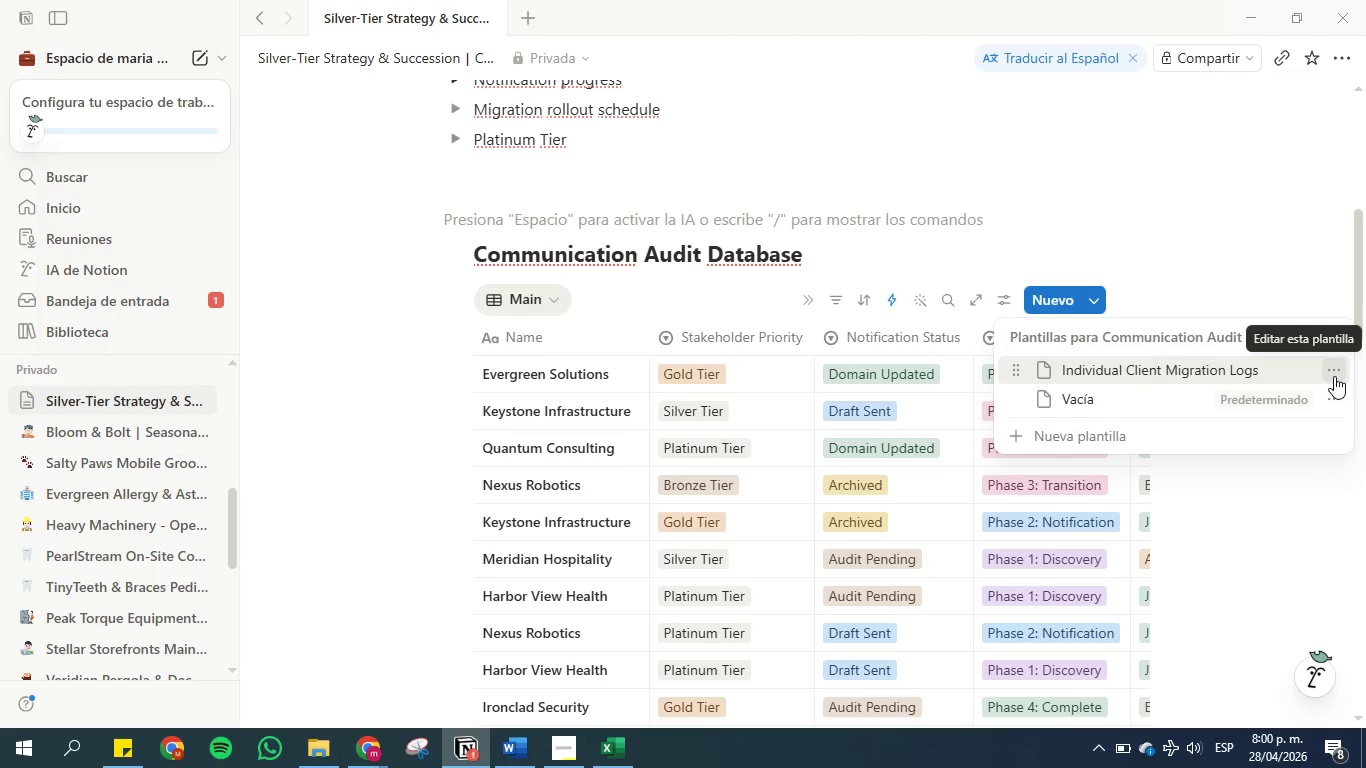 
left_click([1334, 376])
 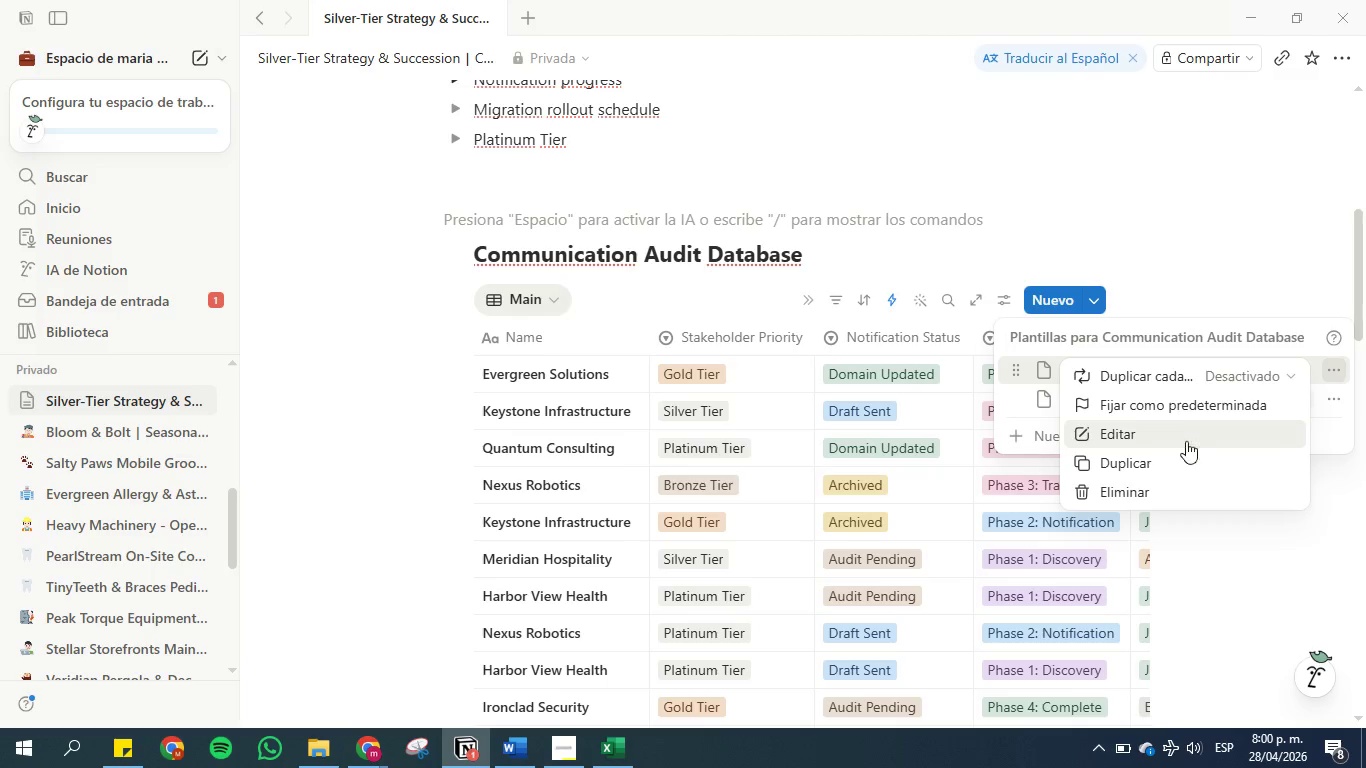 
left_click([1158, 443])
 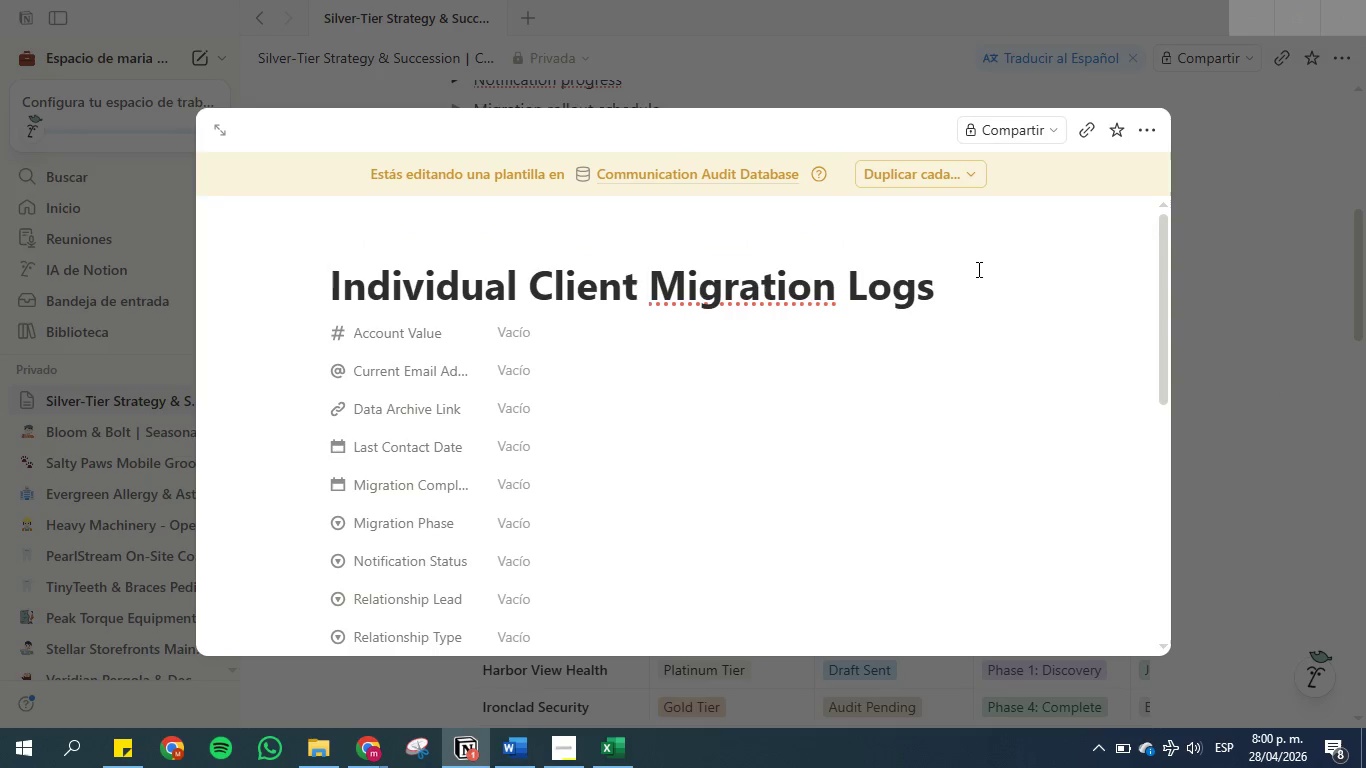 
key(Backspace)
 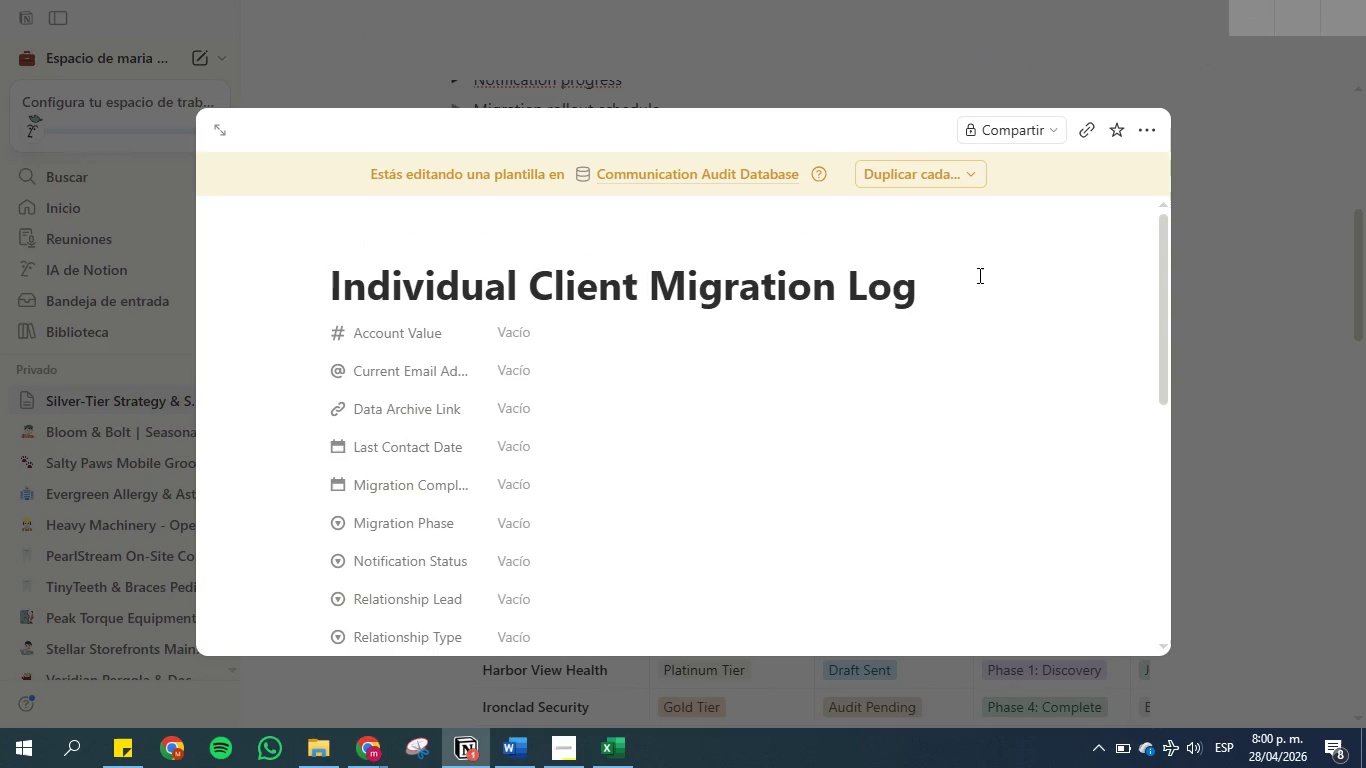 
scroll: coordinate [634, 417], scroll_direction: down, amount: 4.0
 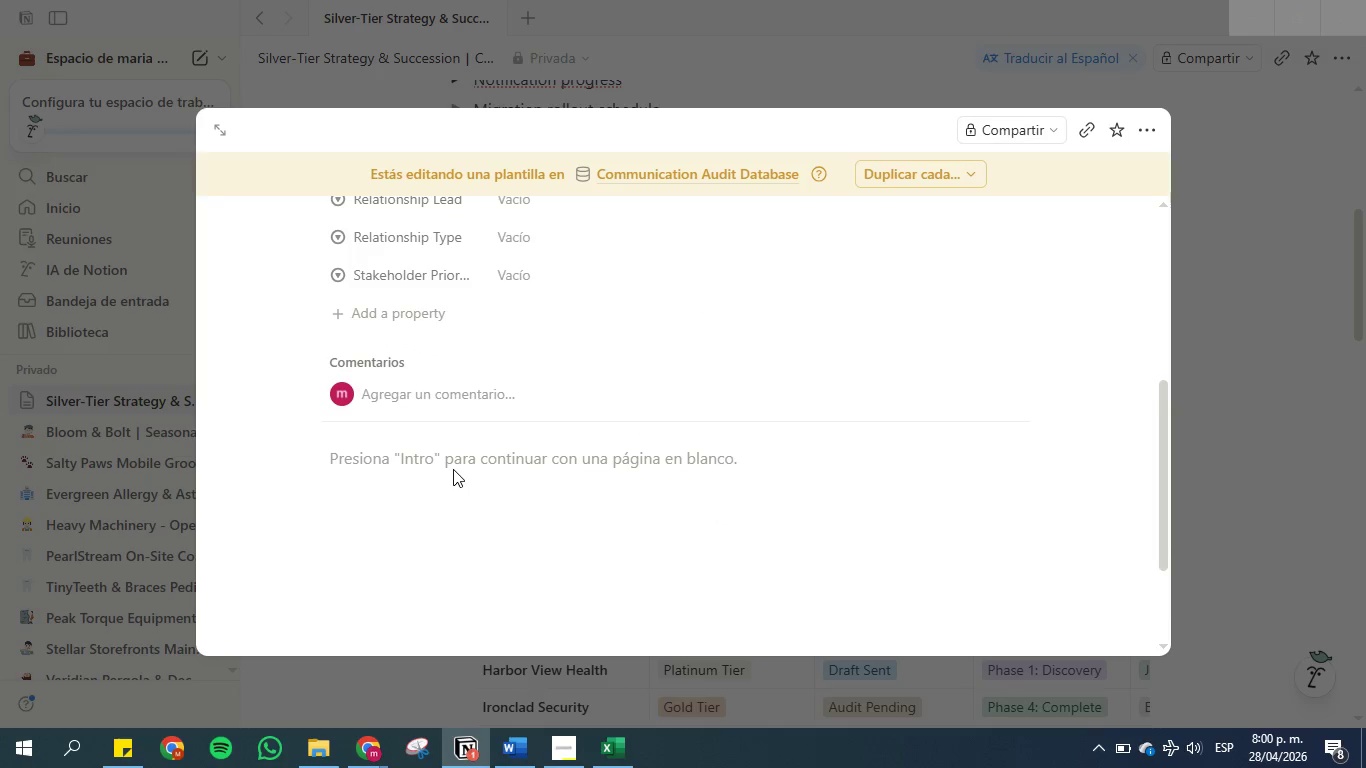 
left_click([453, 469])
 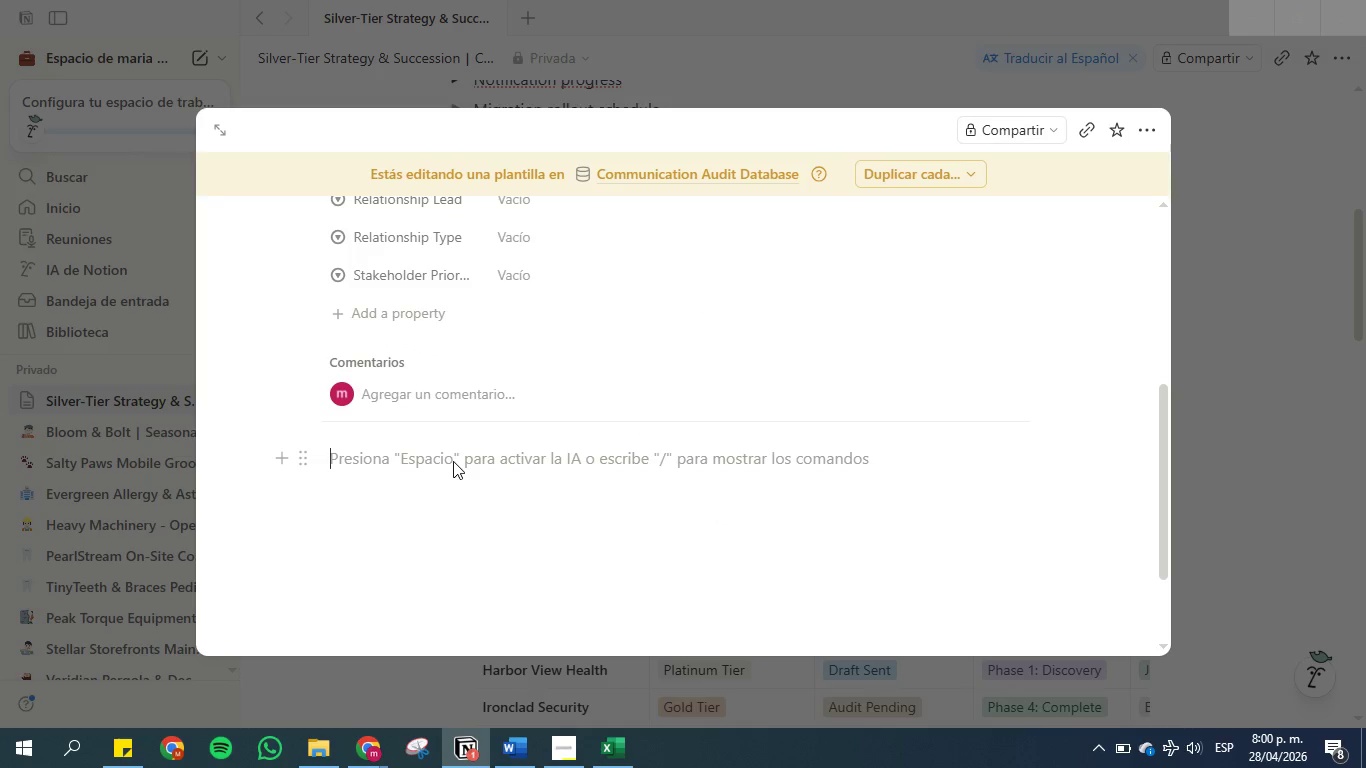 
key(Enter)
 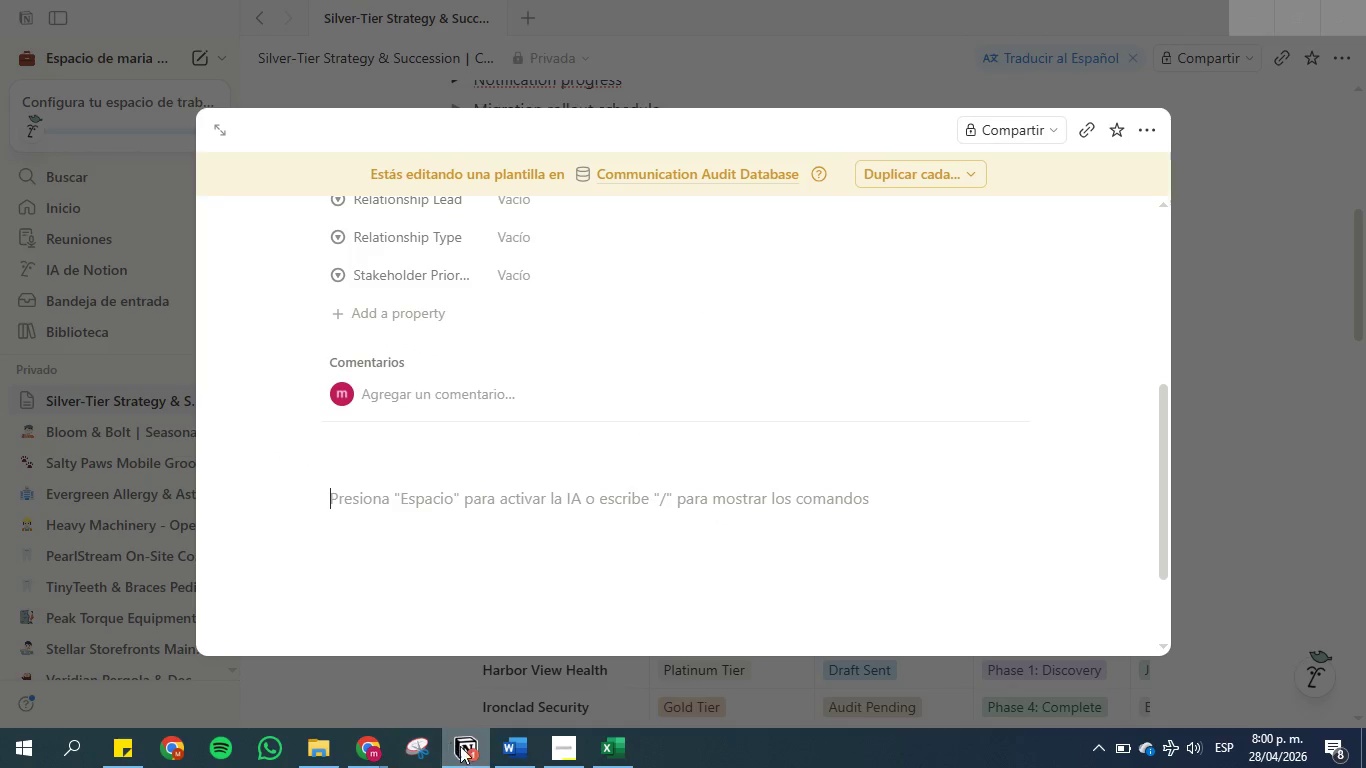 
left_click([517, 753])
 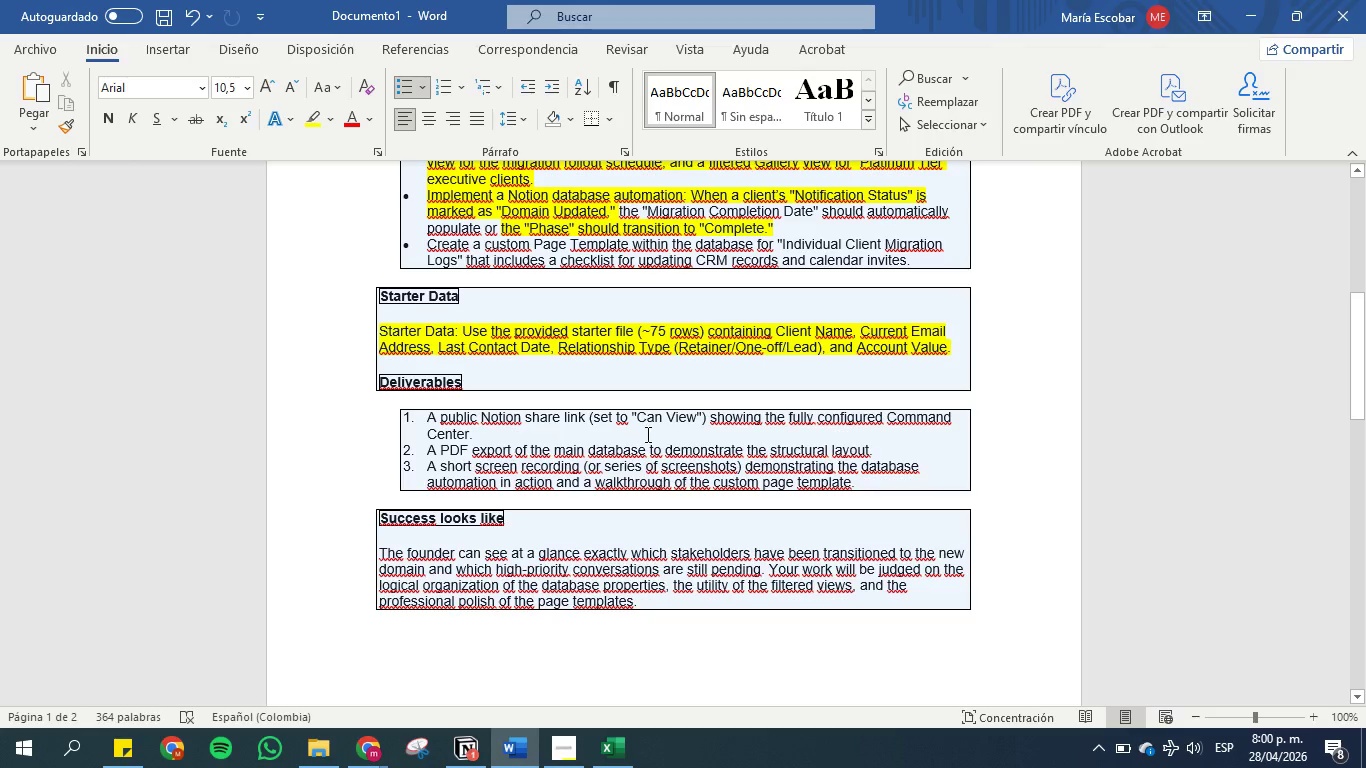 
left_click([646, 434])
 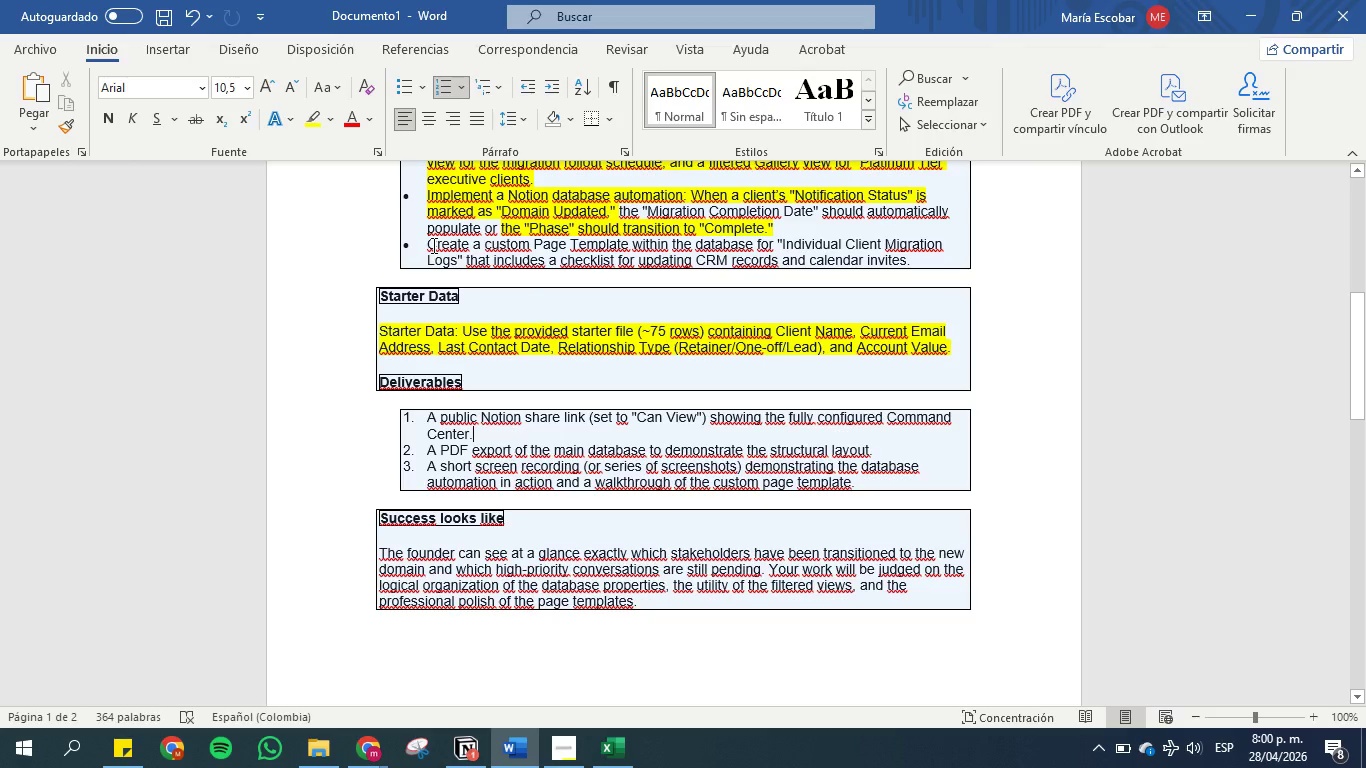 
left_click_drag(start_coordinate=[432, 245], to_coordinate=[461, 270])
 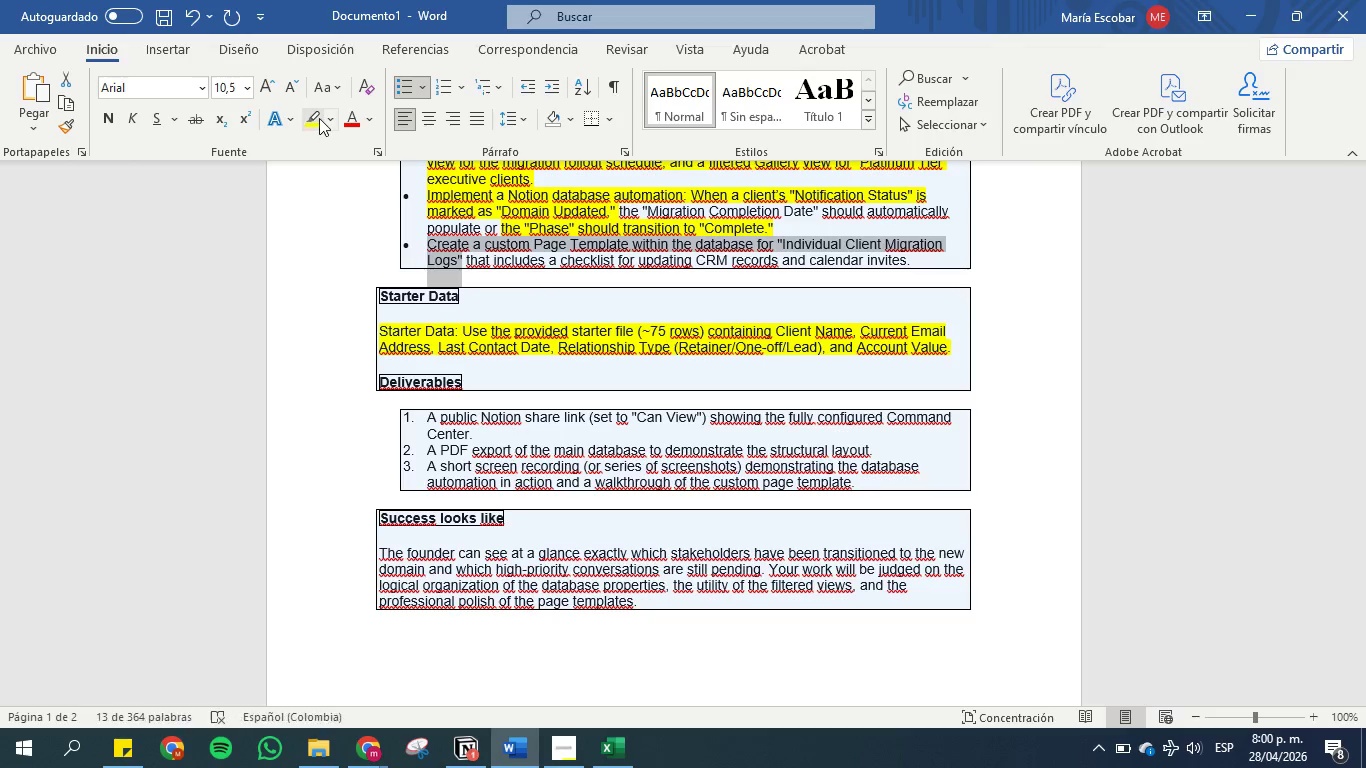 
left_click([319, 118])
 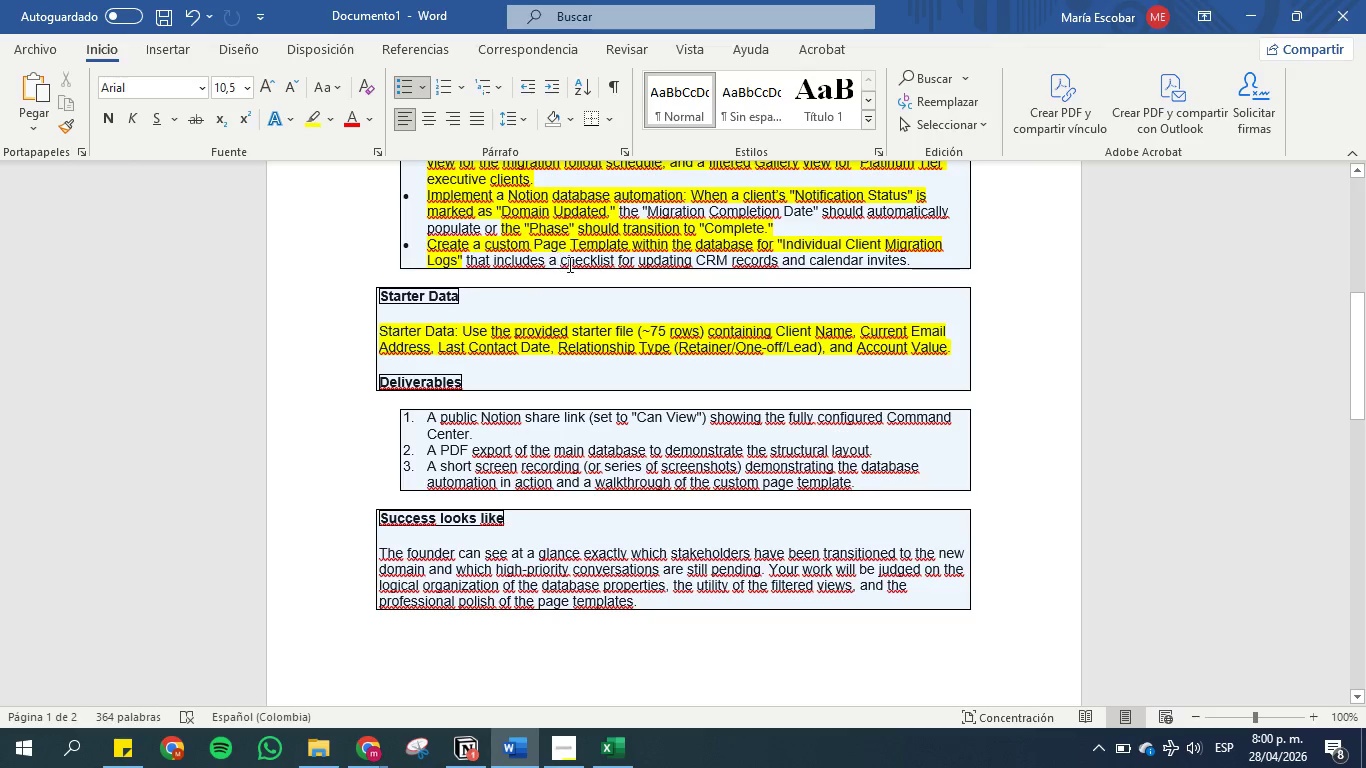 
left_click([568, 264])
 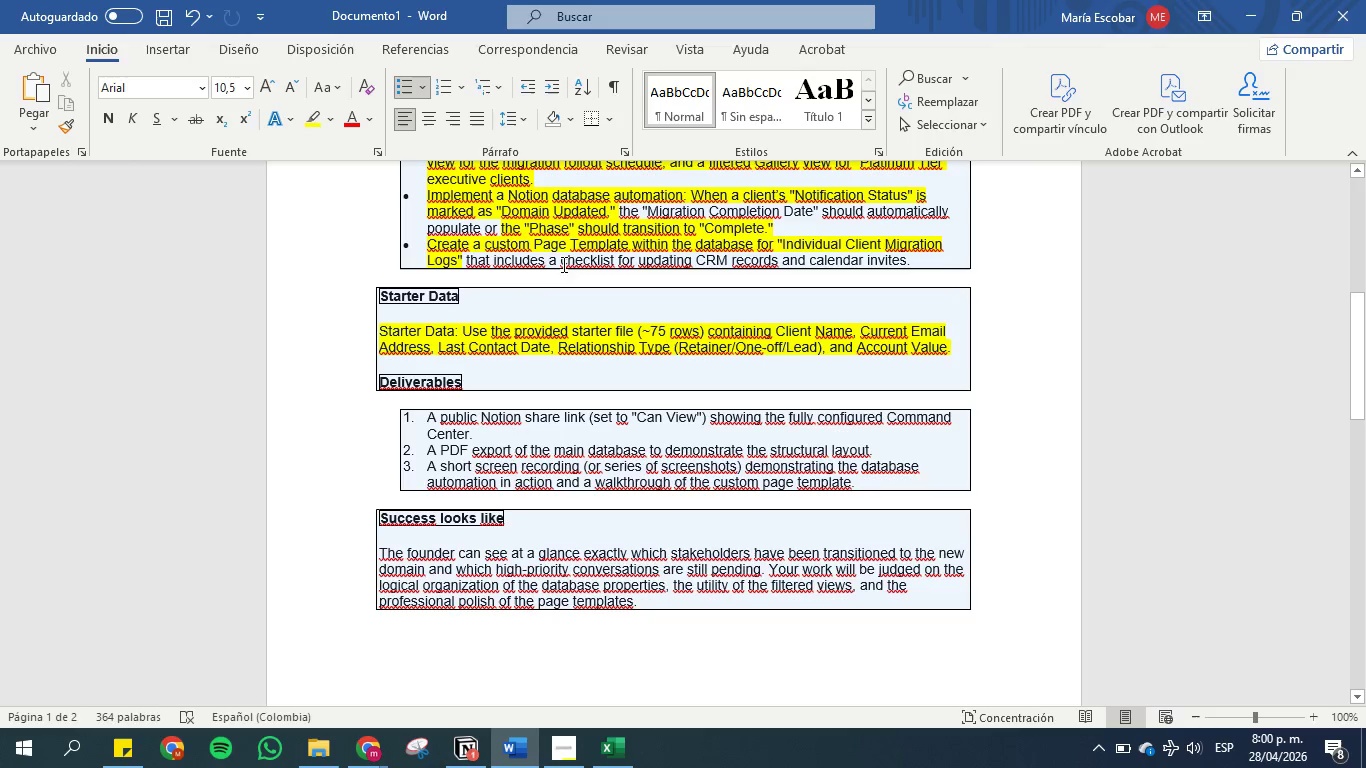 
left_click_drag(start_coordinate=[562, 263], to_coordinate=[893, 264])
 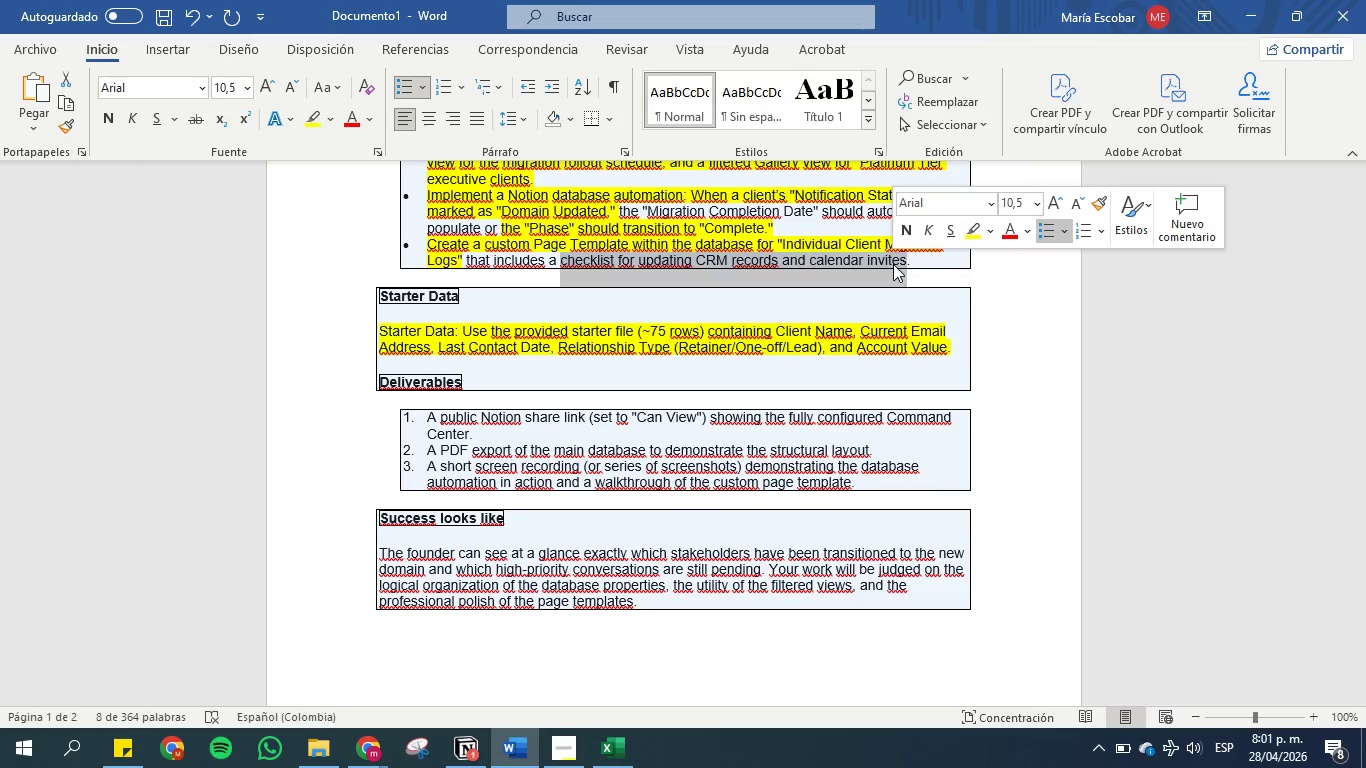 
hold_key(key=C, duration=0.44)
 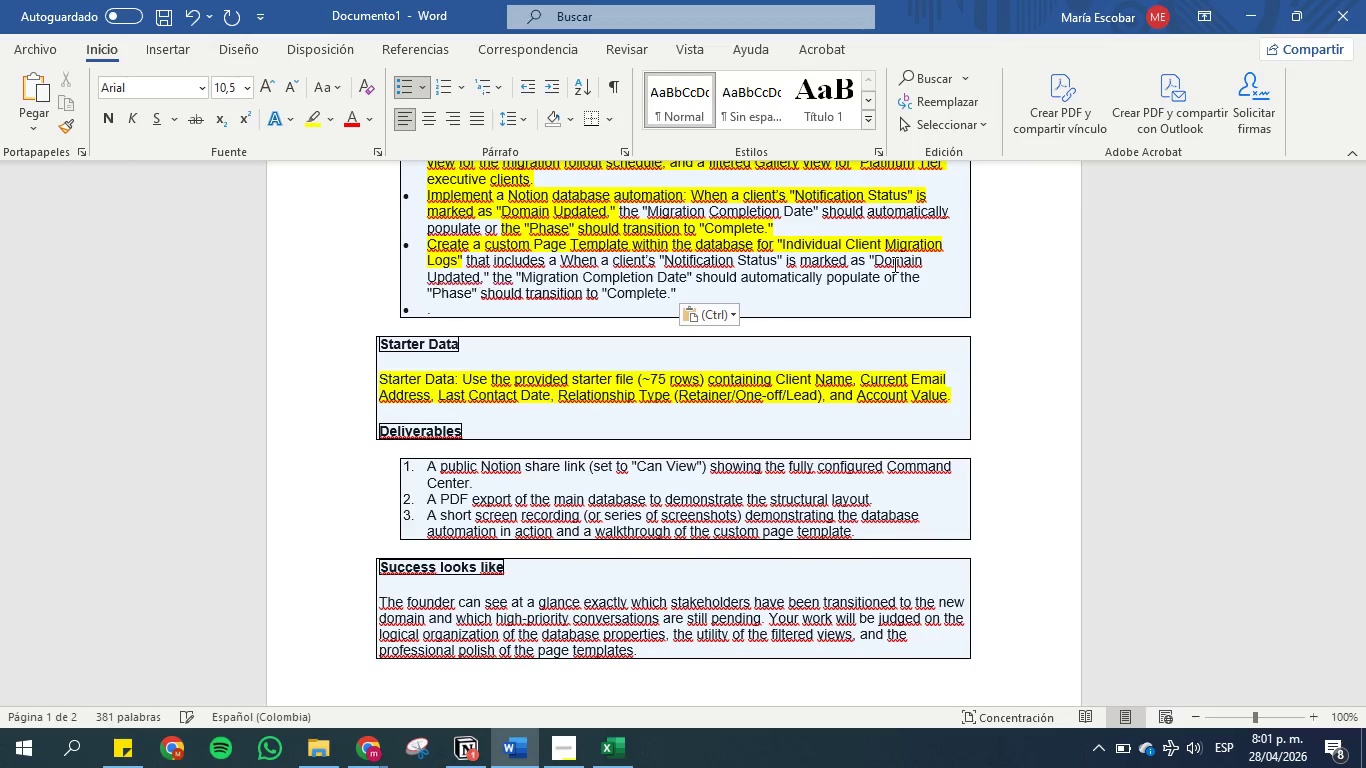 
key(Control+V)
 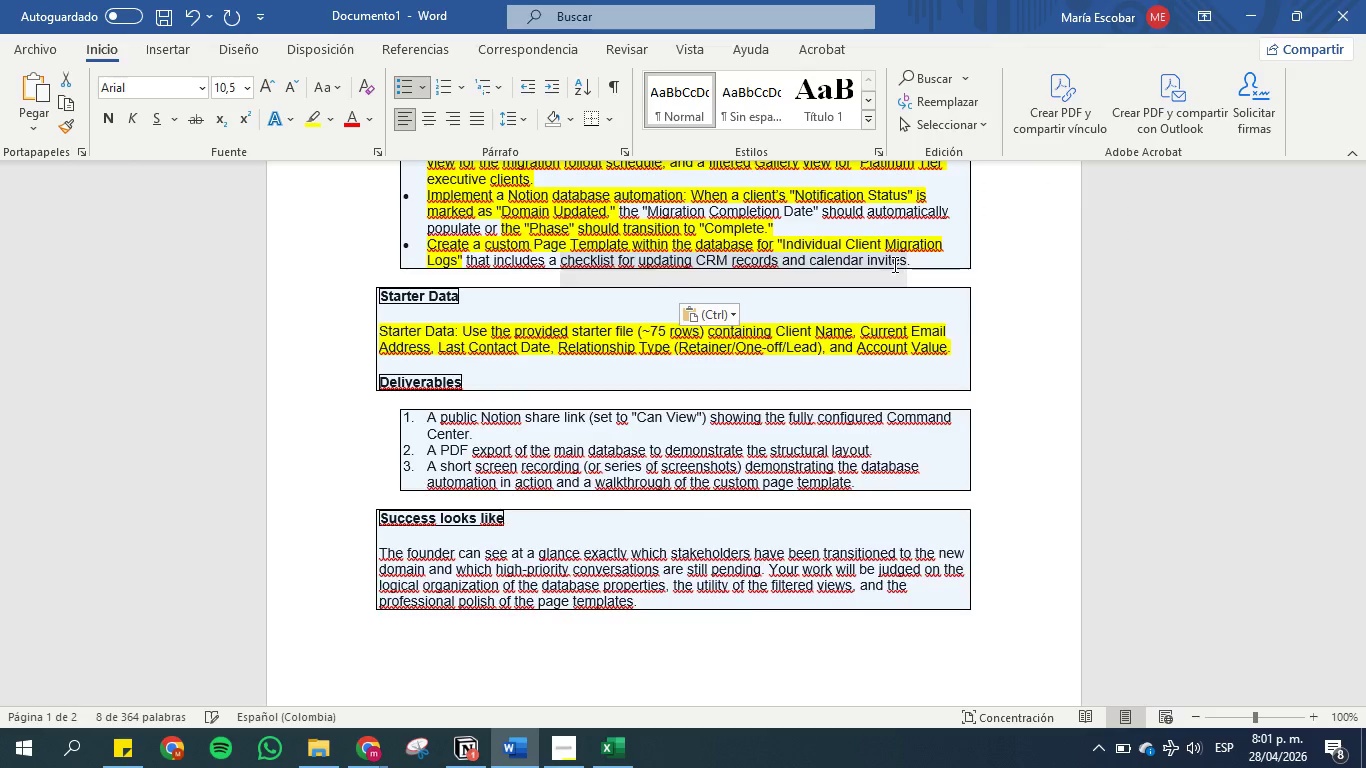 
key(Control+Z)
 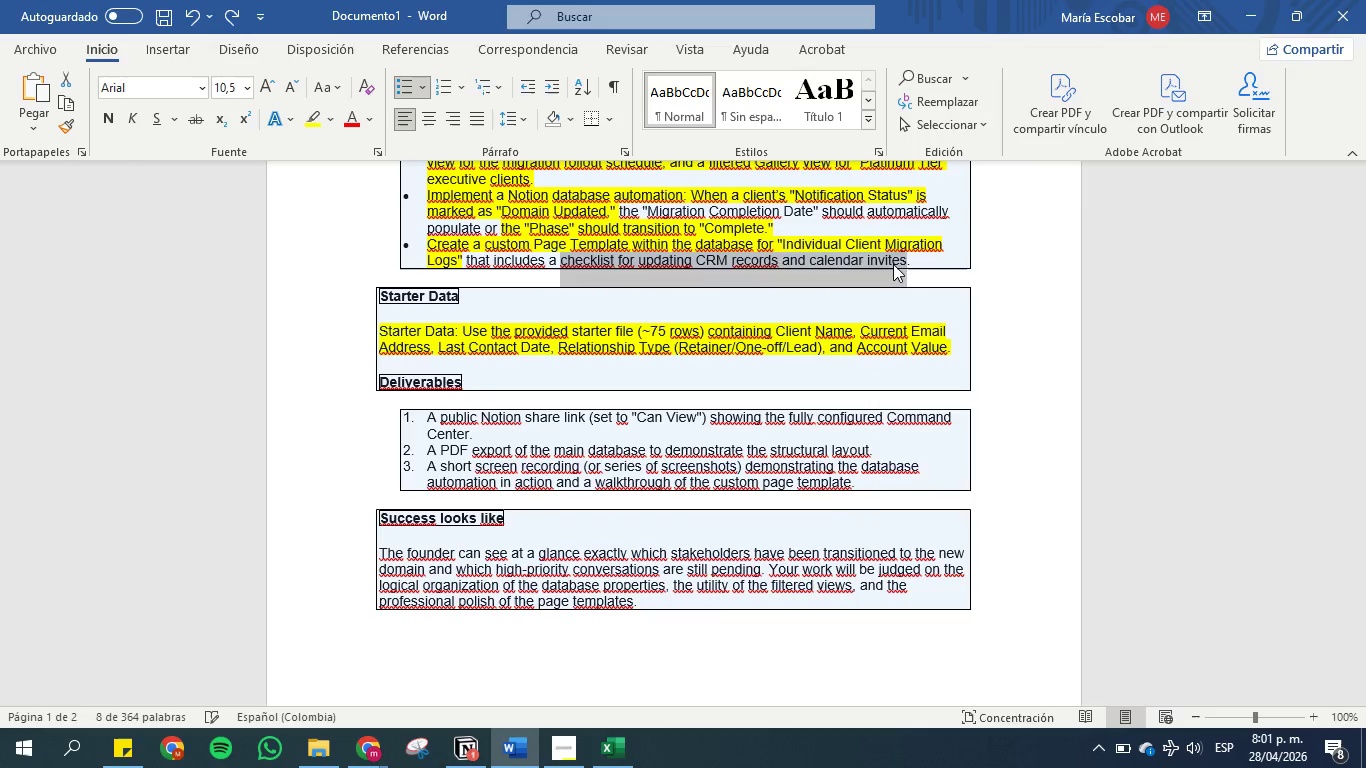 
key(Control+C)
 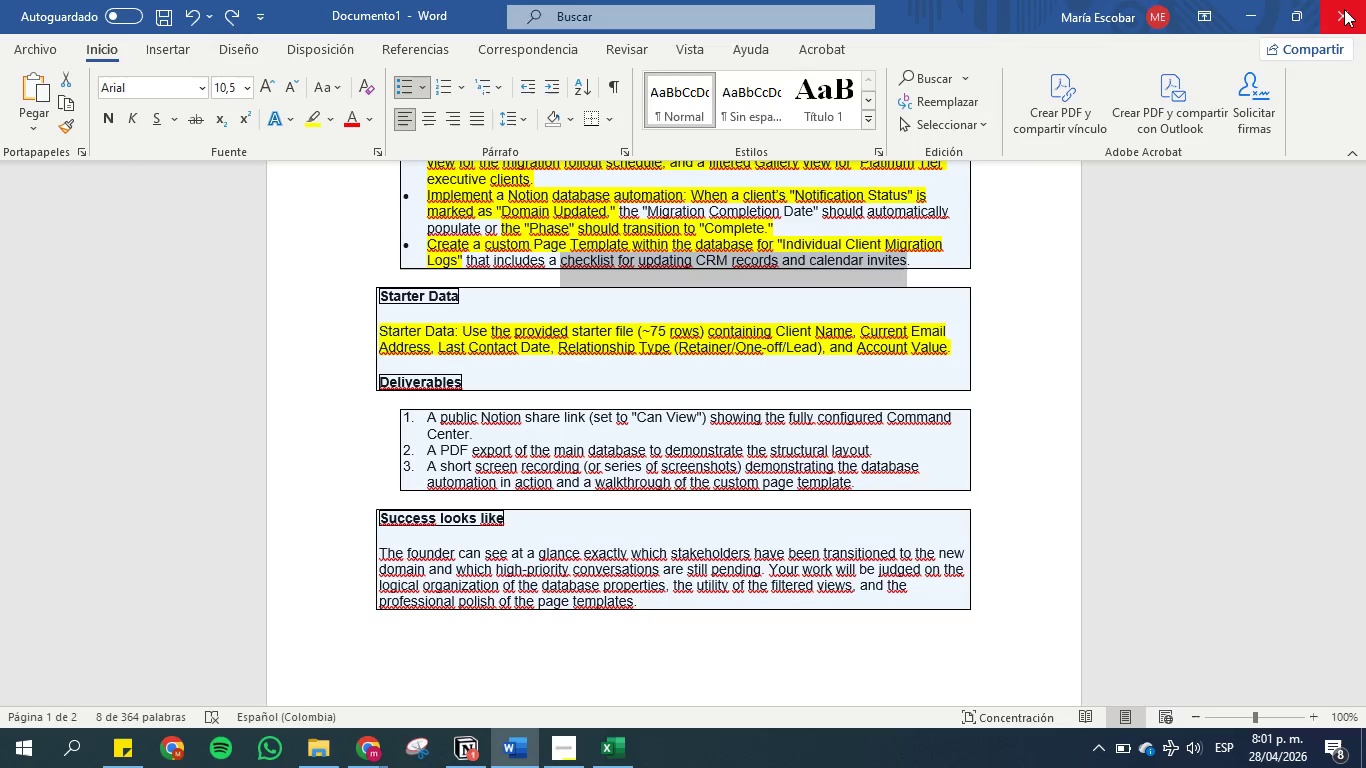 
left_click([1248, 9])
 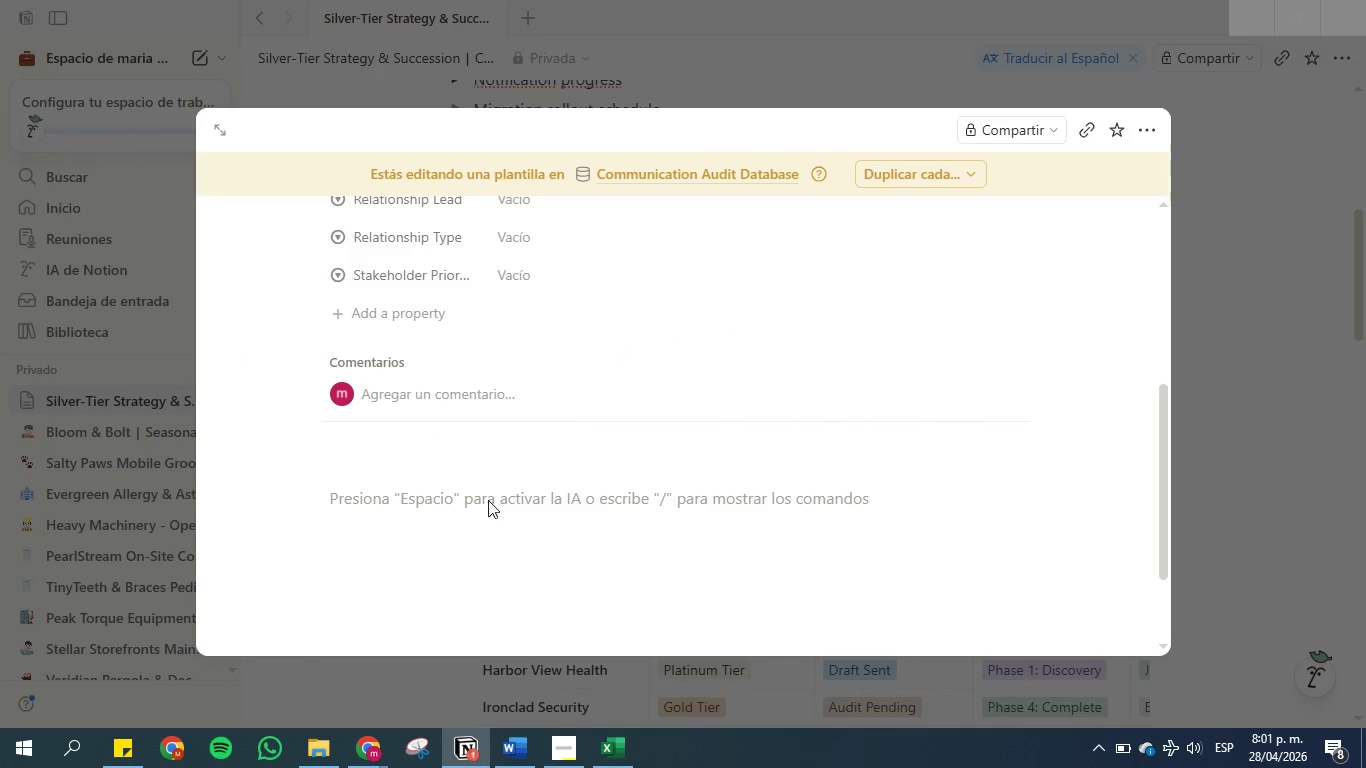 
key(Control+V)
 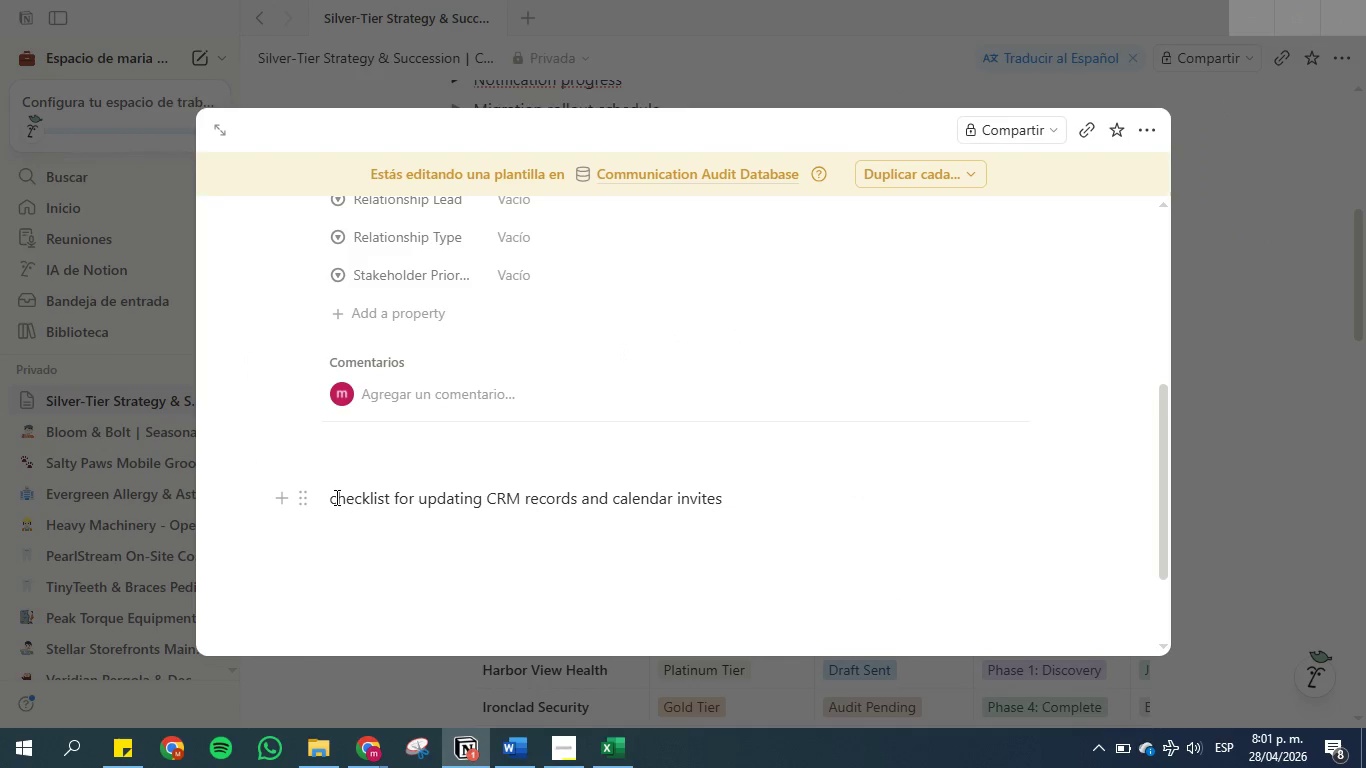 
left_click([335, 497])
 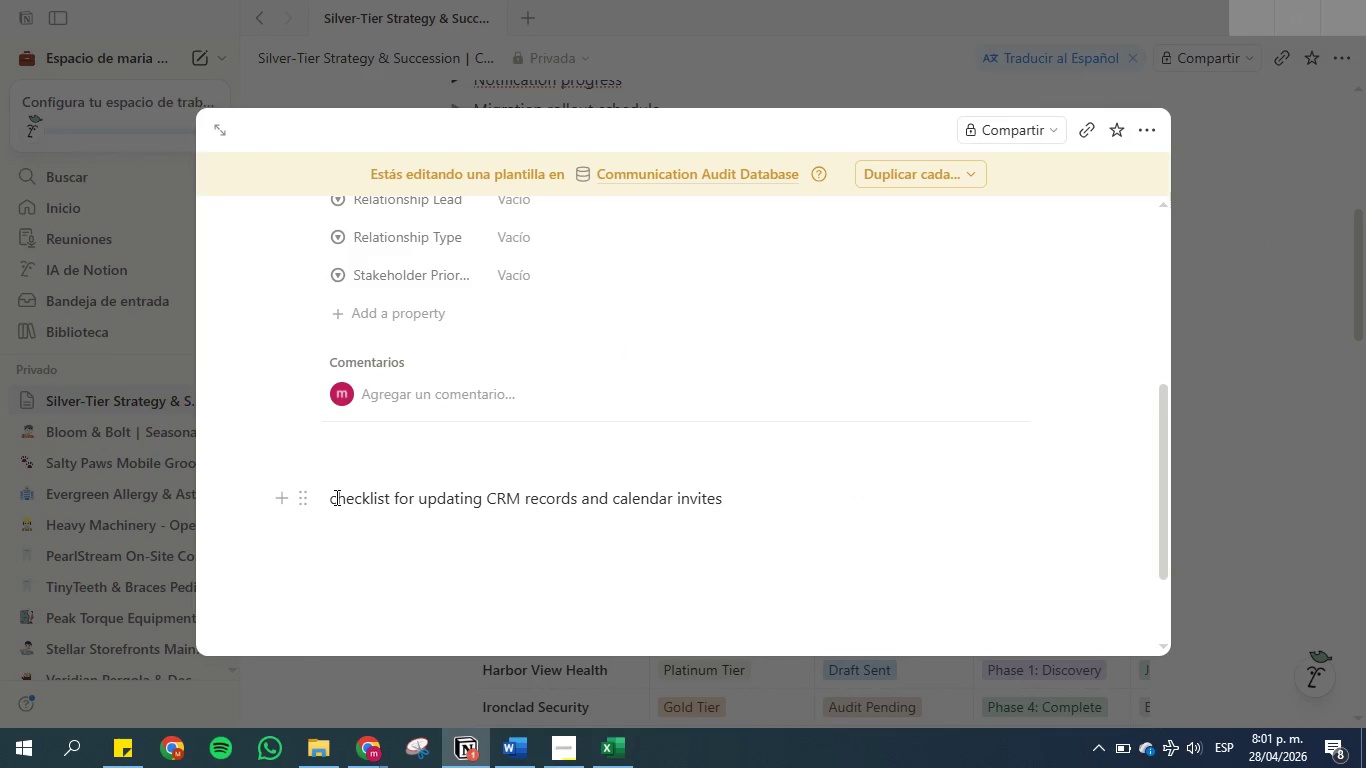 
key(Backspace)
 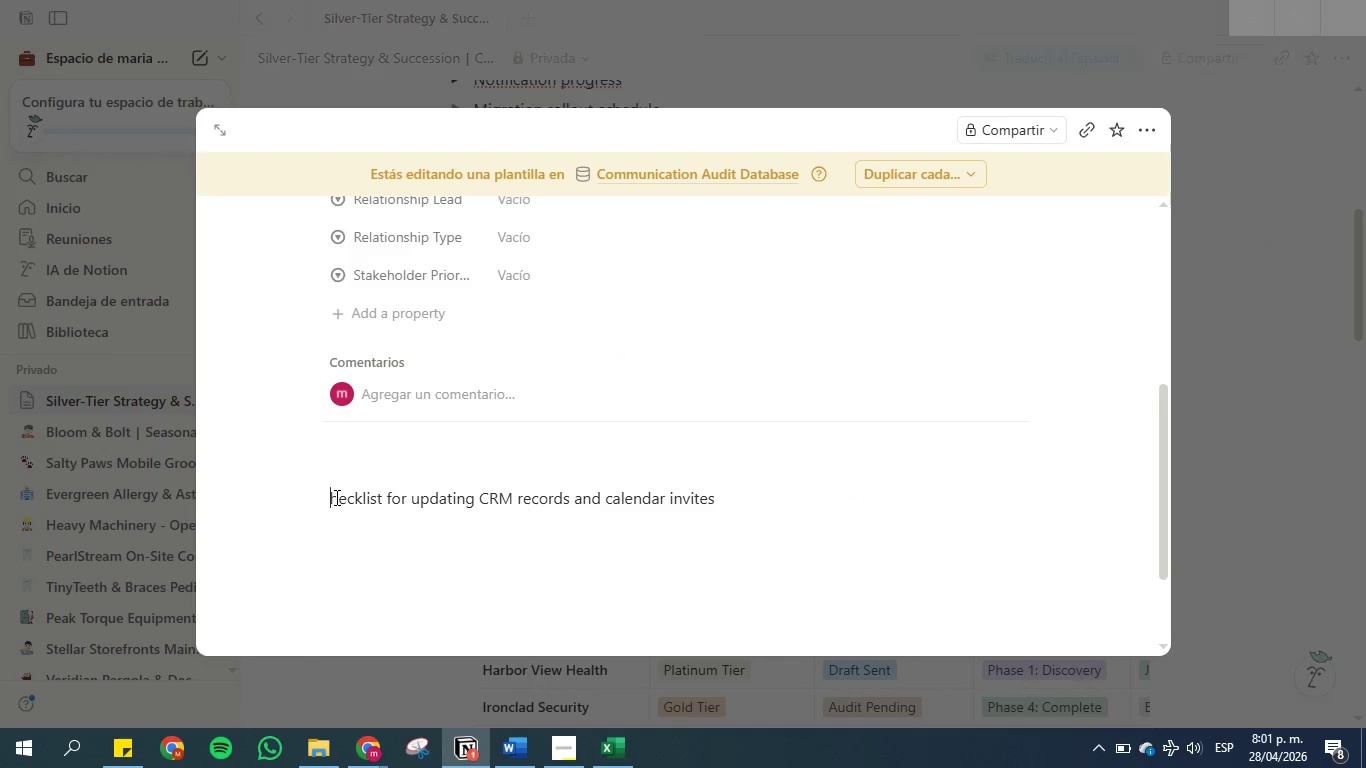 
key(CapsLock)
 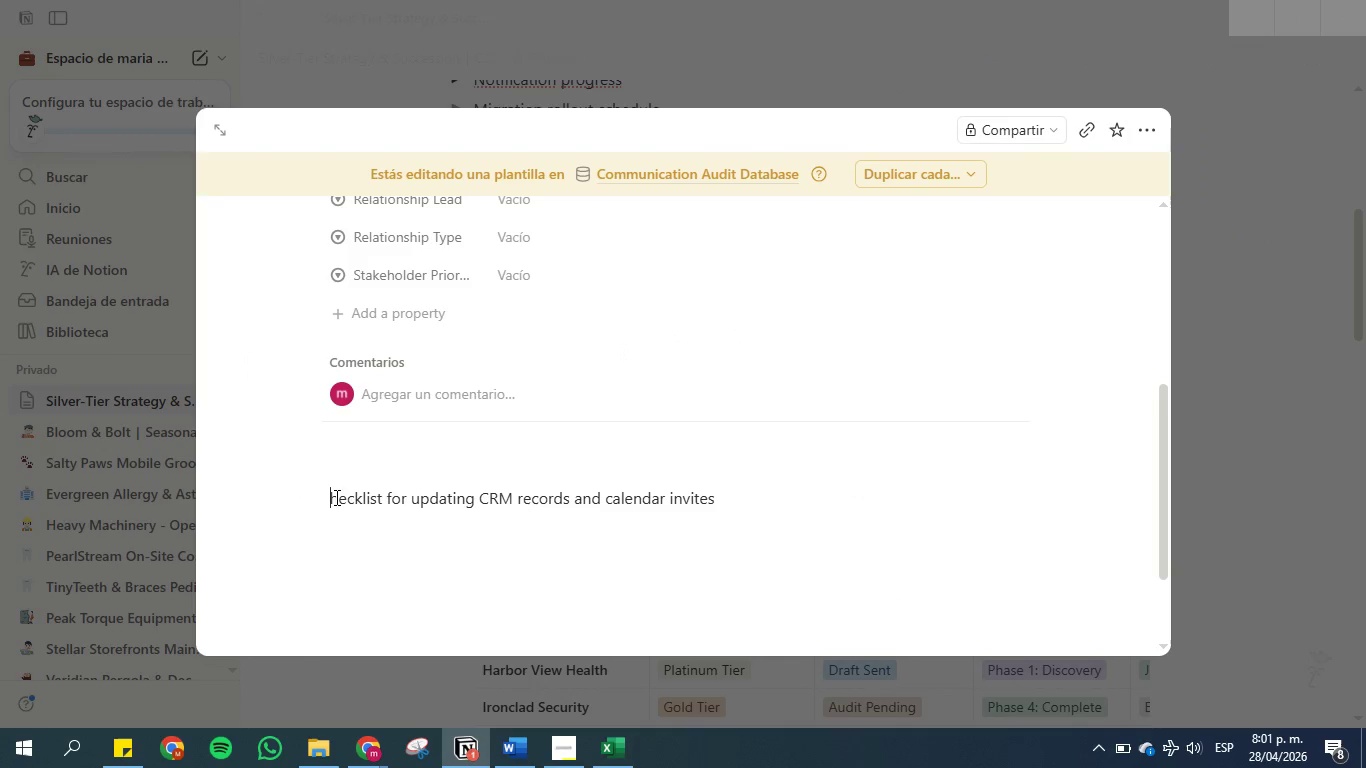 
key(C)
 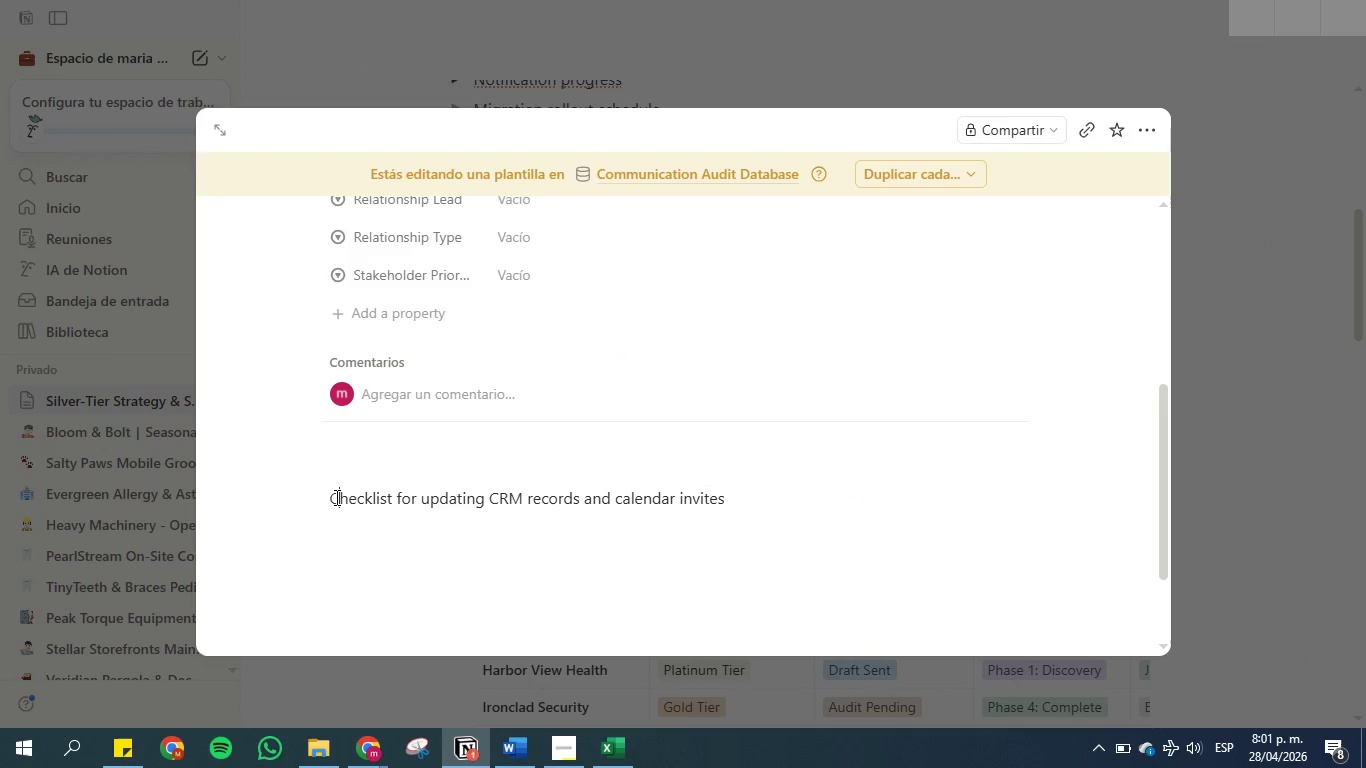 
key(CapsLock)
 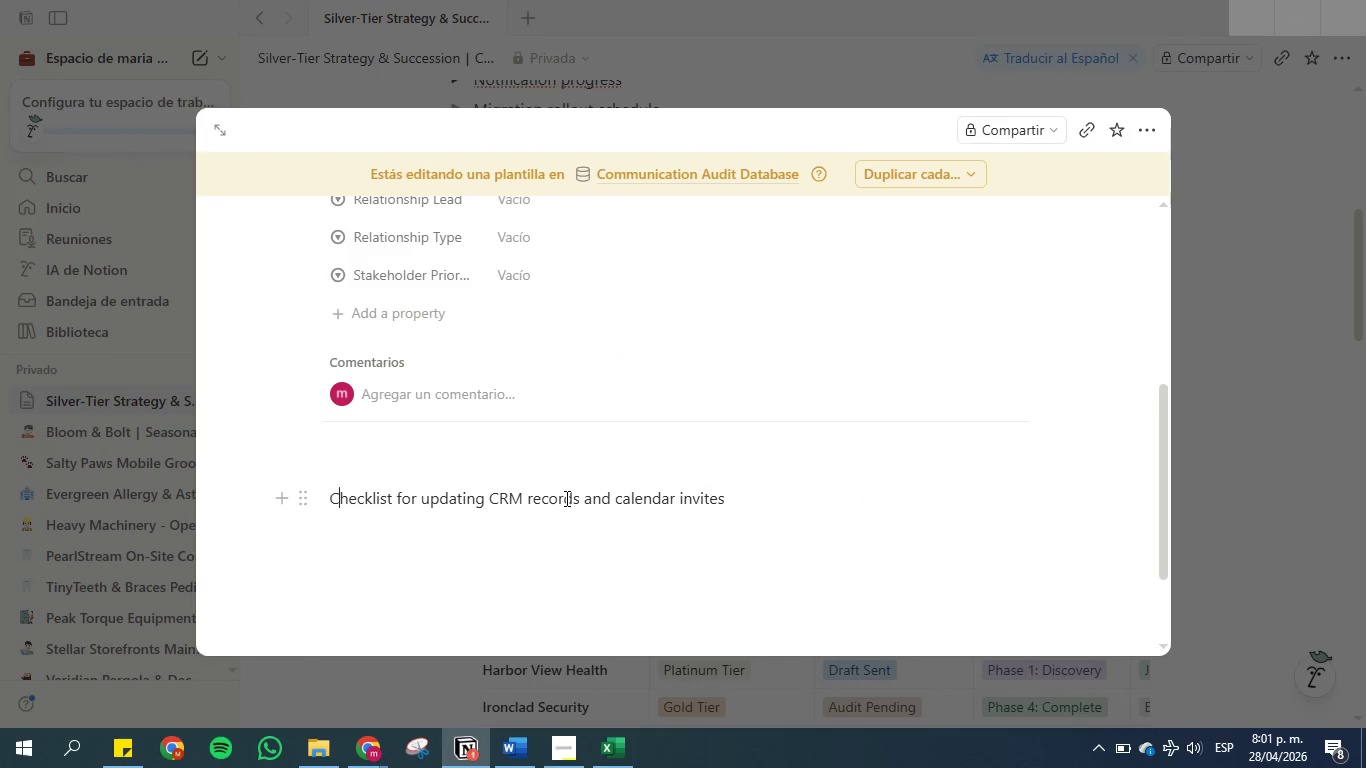 
left_click([584, 498])
 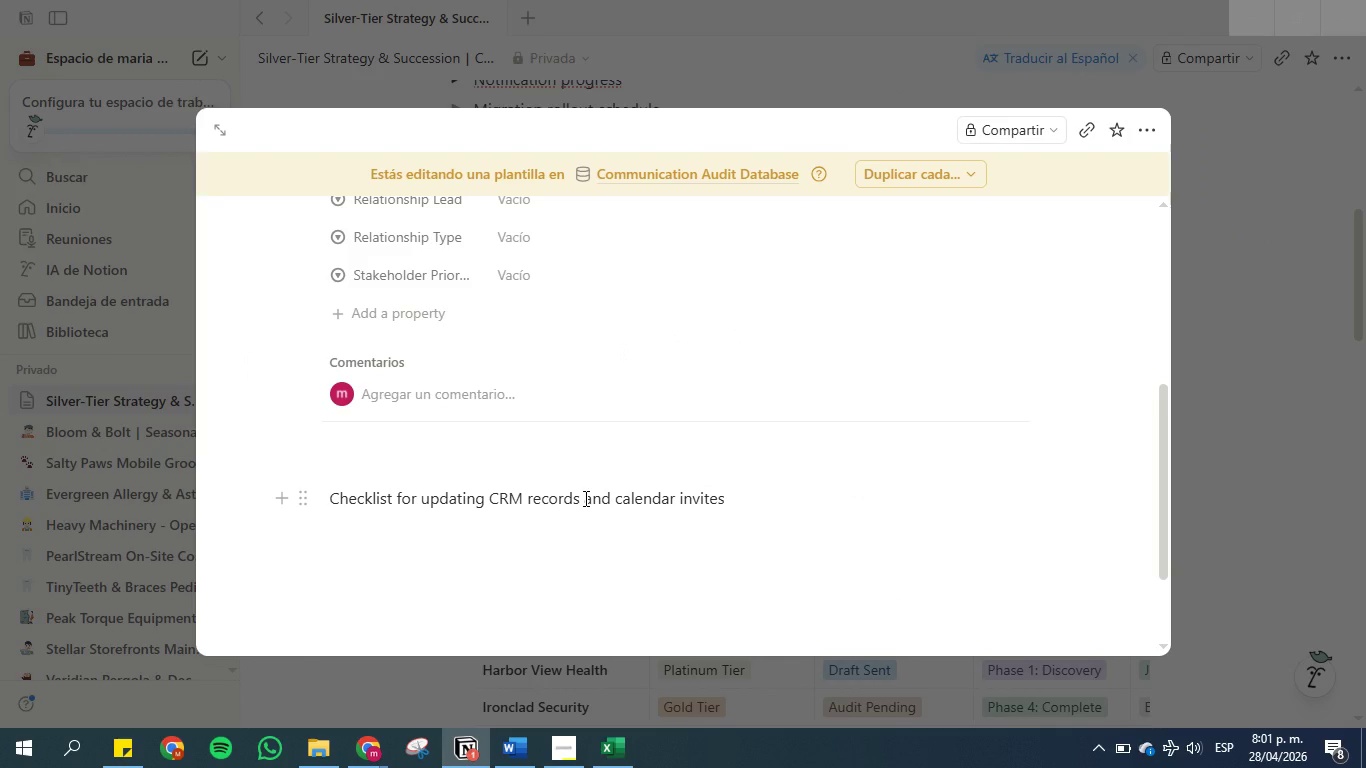 
key(Enter)
 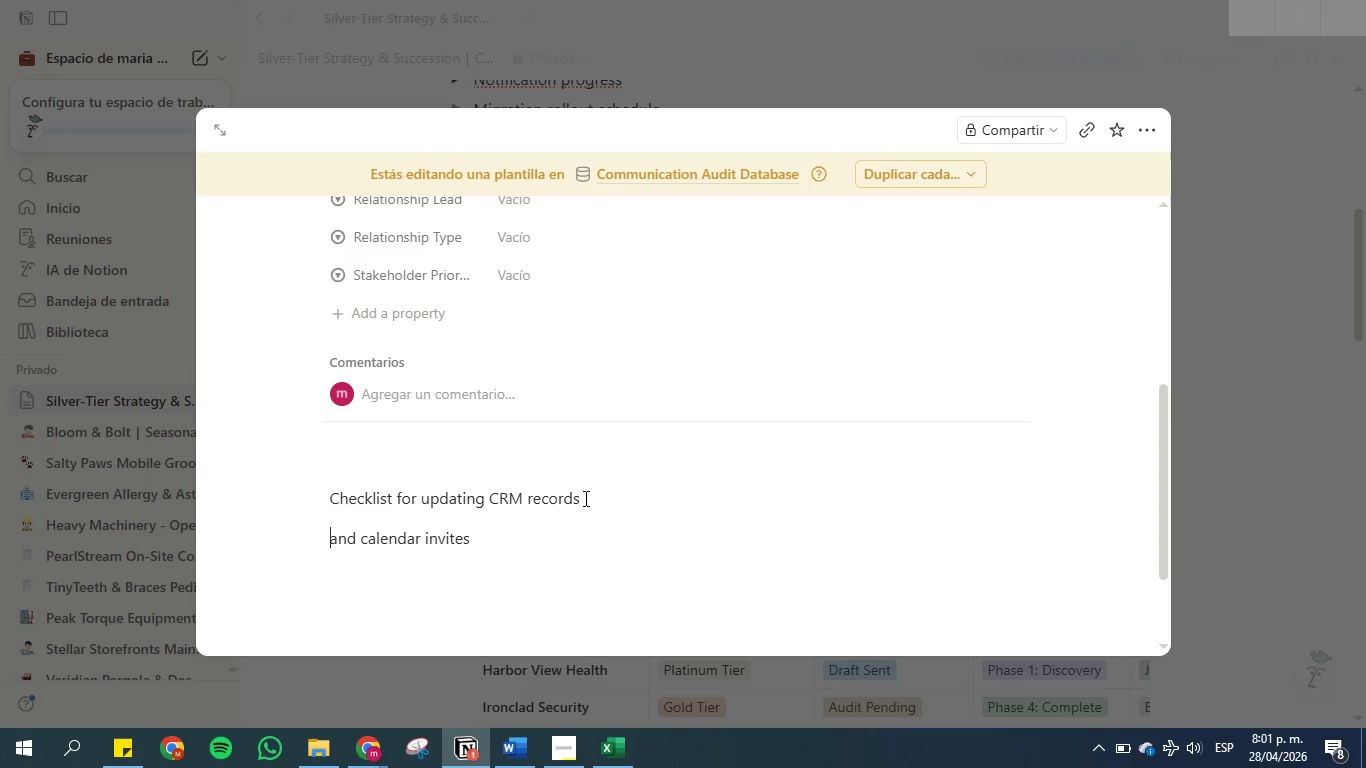 
key(Enter)
 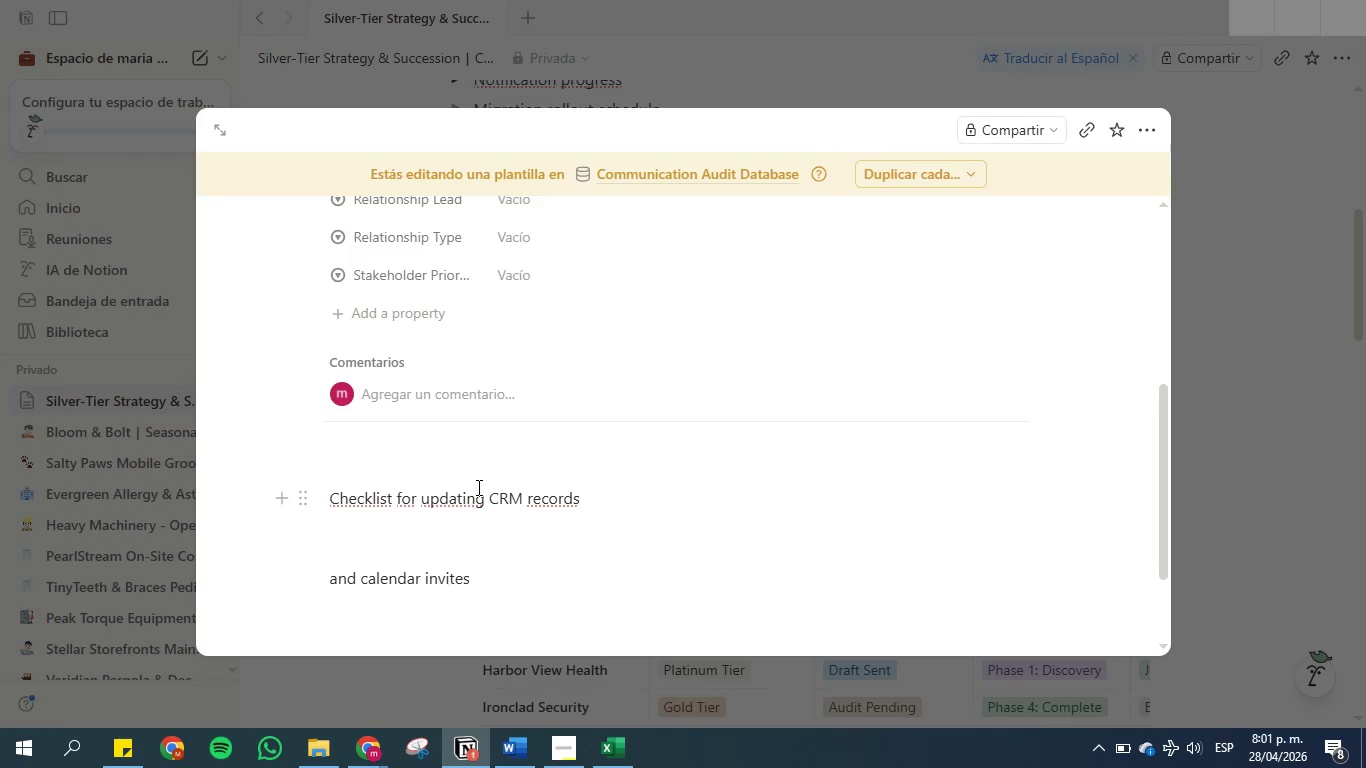 
left_click_drag(start_coordinate=[483, 505], to_coordinate=[326, 508])
 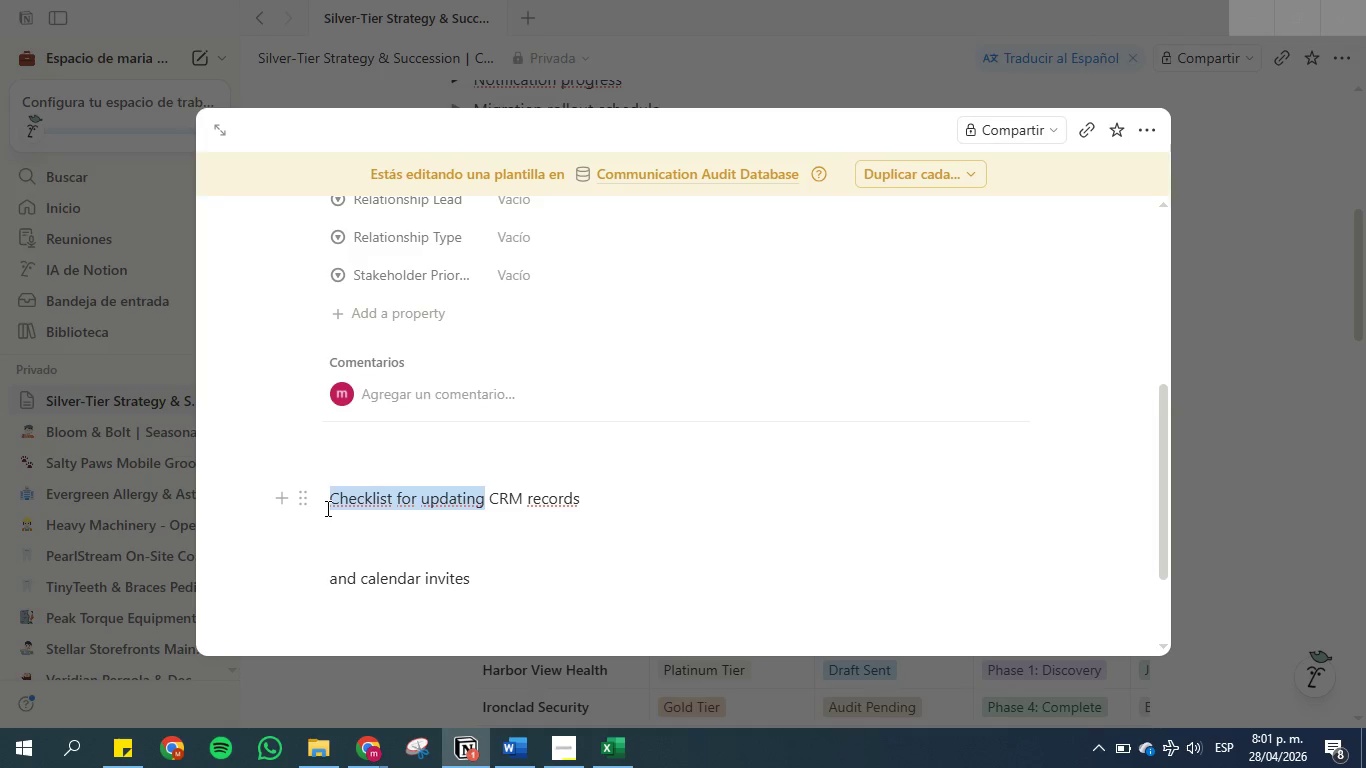 
key(Control+C)
 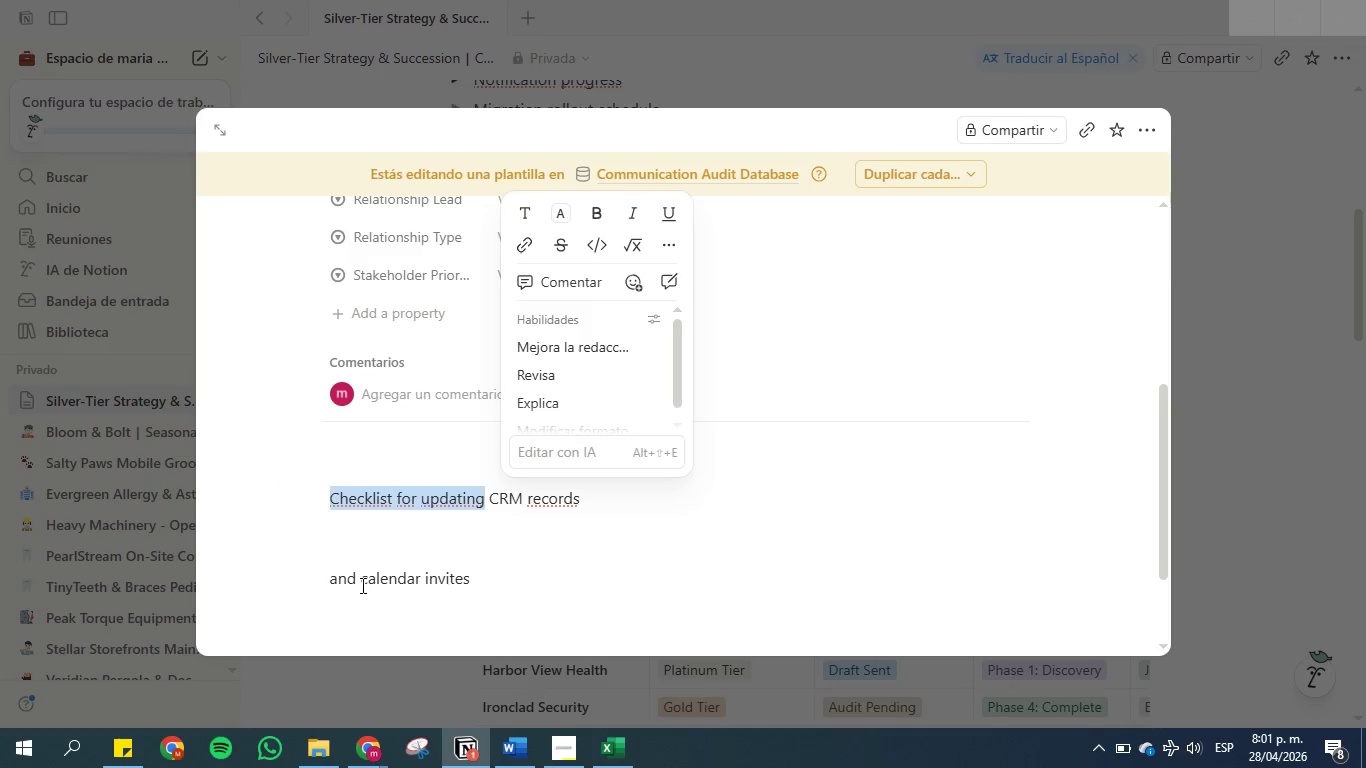 
left_click_drag(start_coordinate=[360, 581], to_coordinate=[338, 581])
 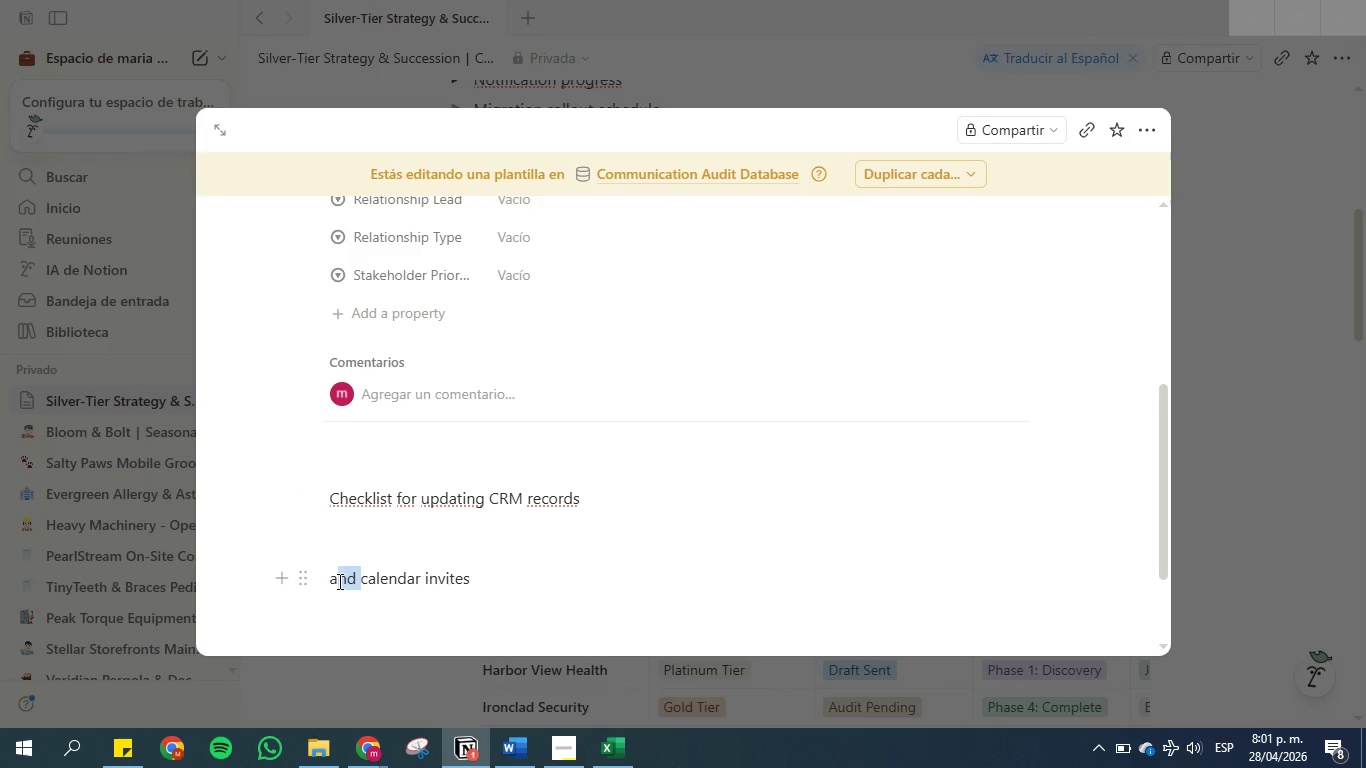 
key(Control+V)
 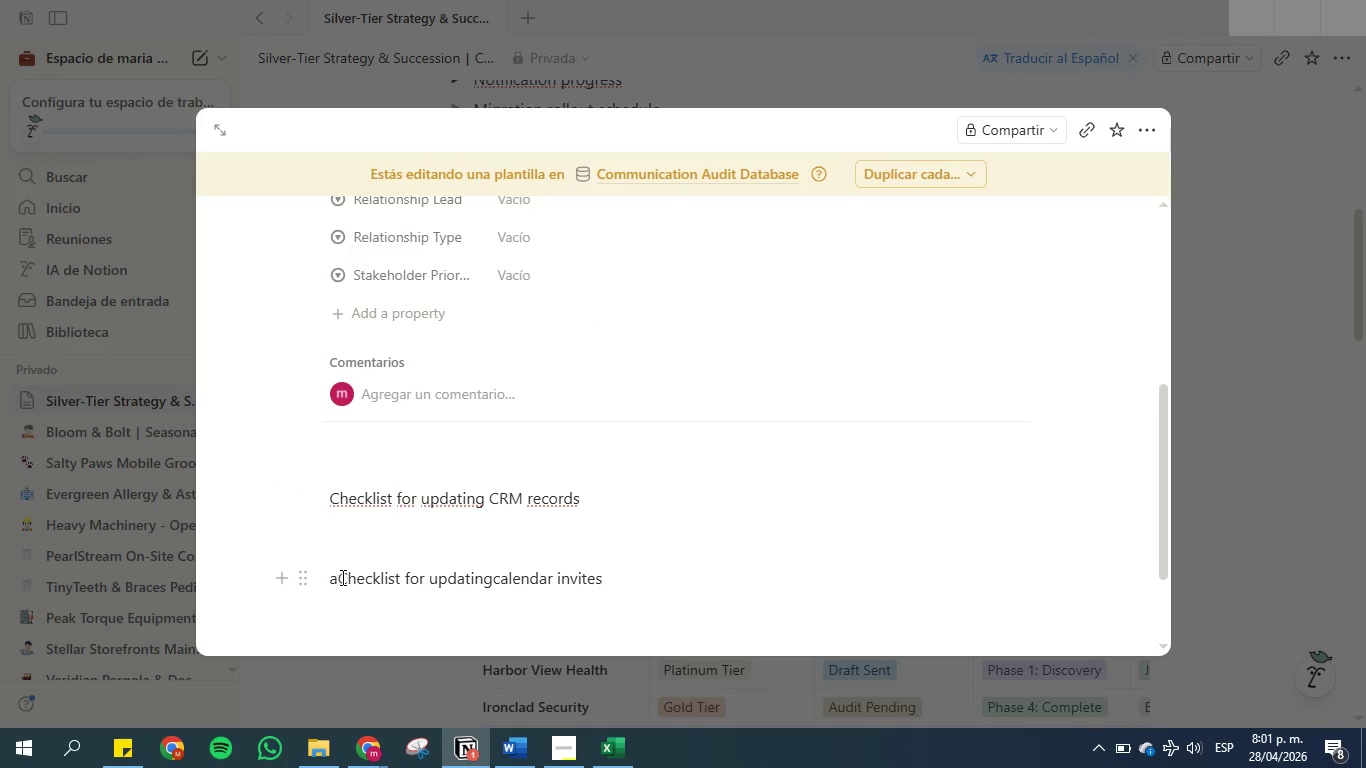 
left_click([334, 581])
 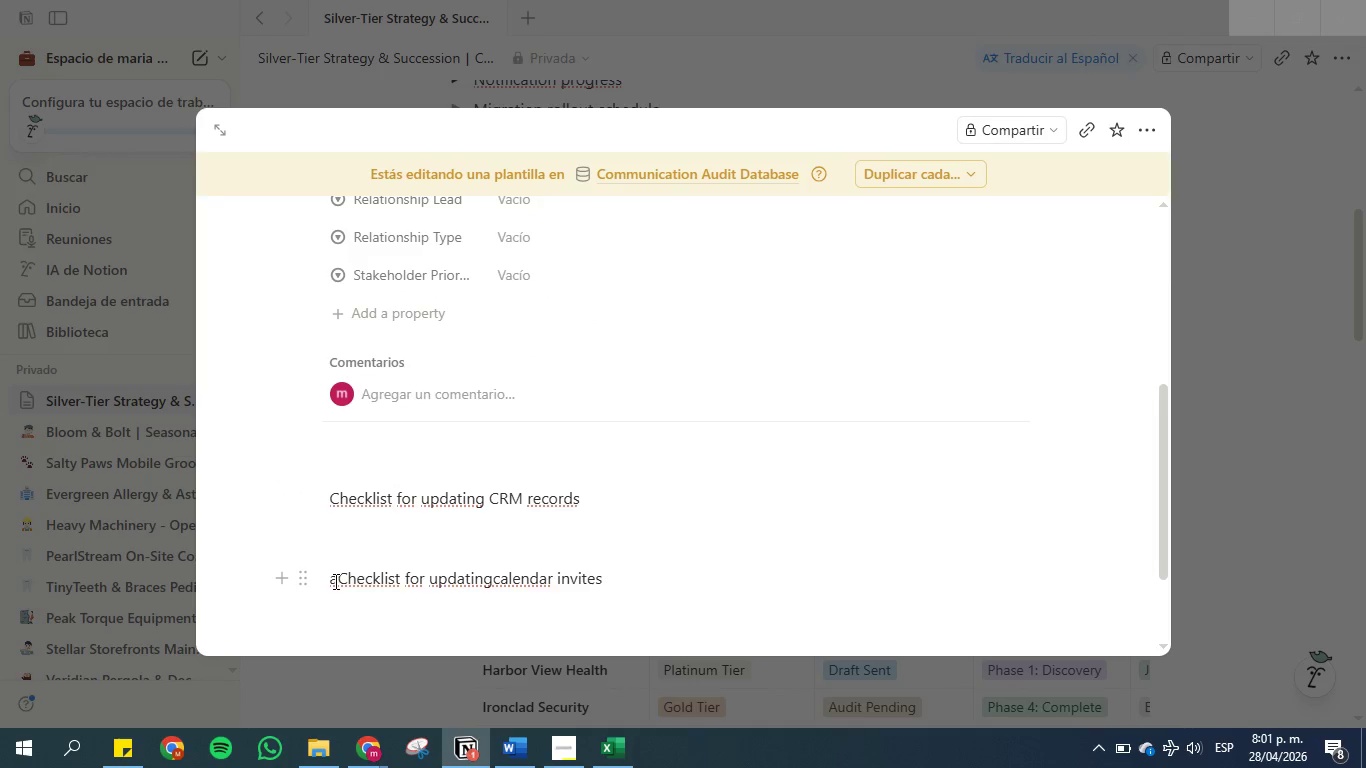 
key(Enter)
 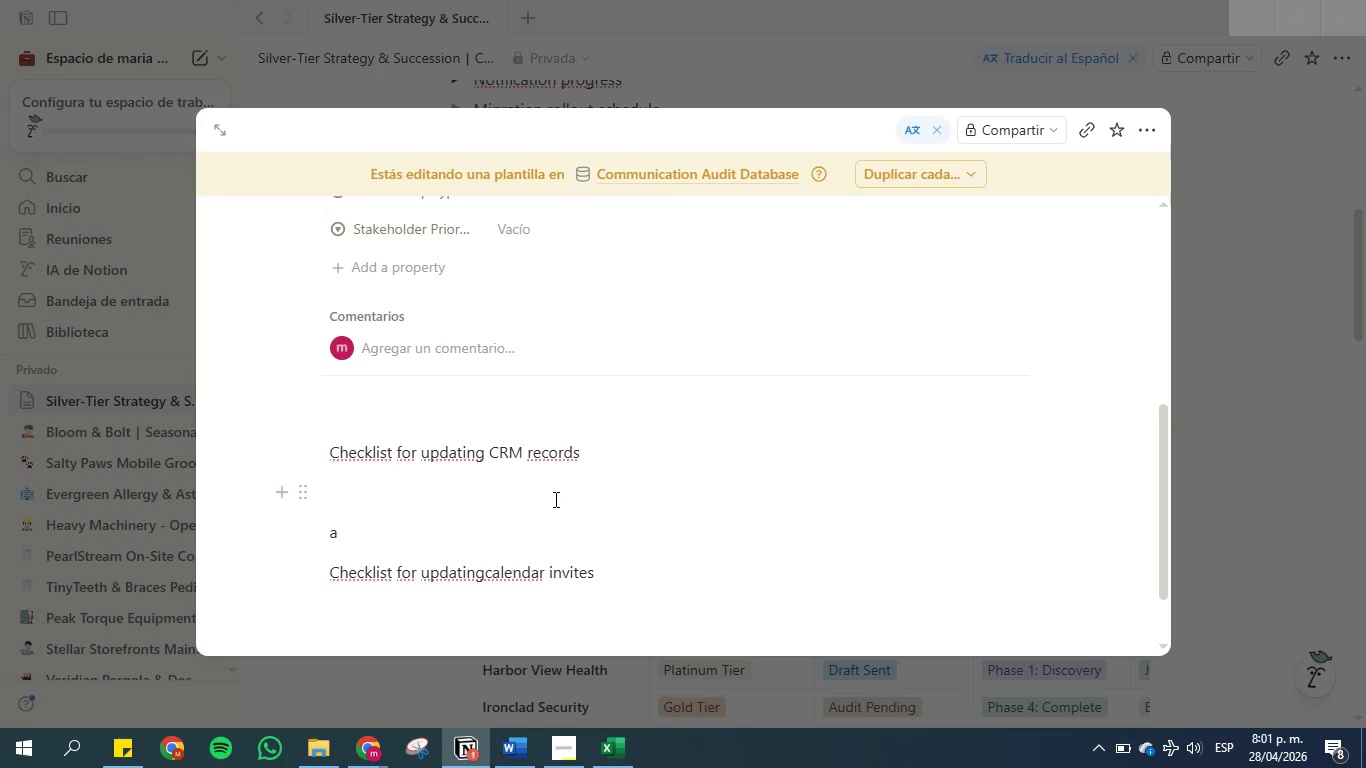 
key(Backspace)
 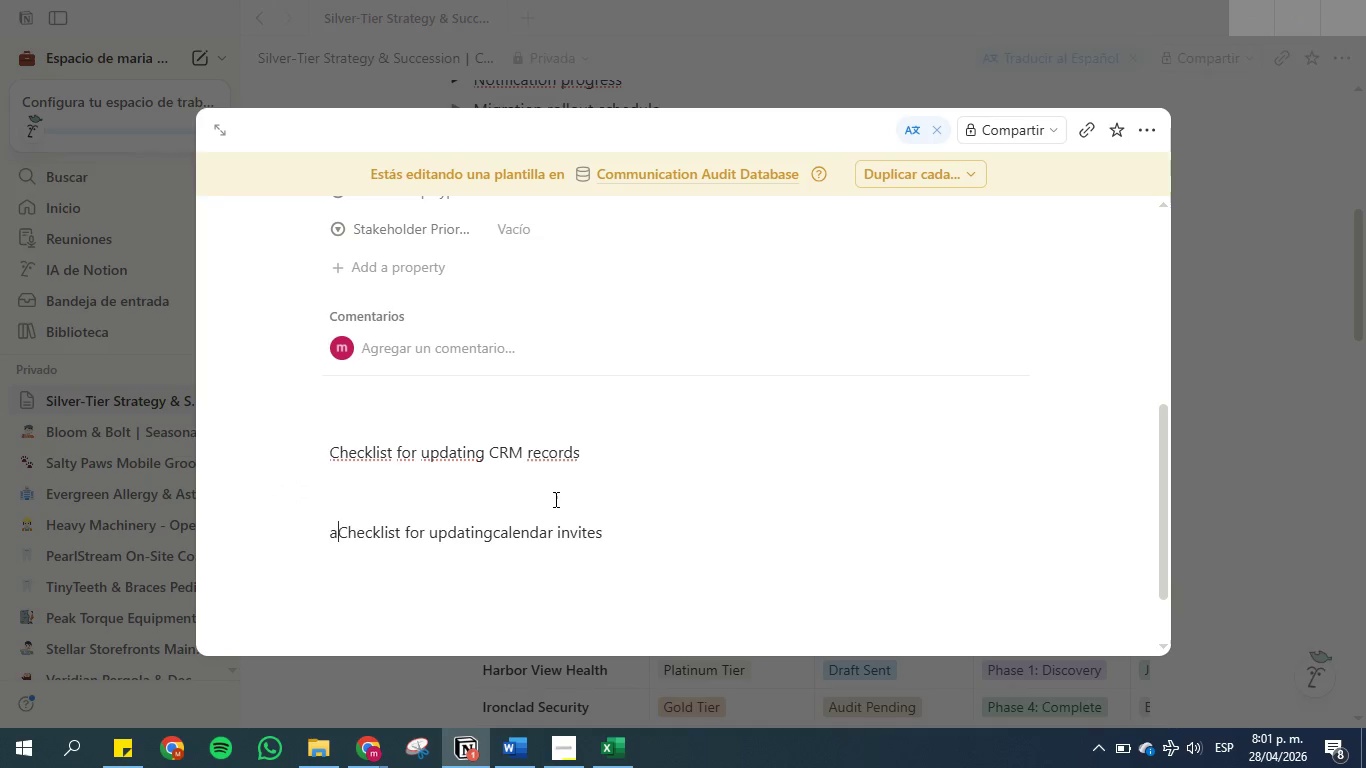 
key(Backspace)
 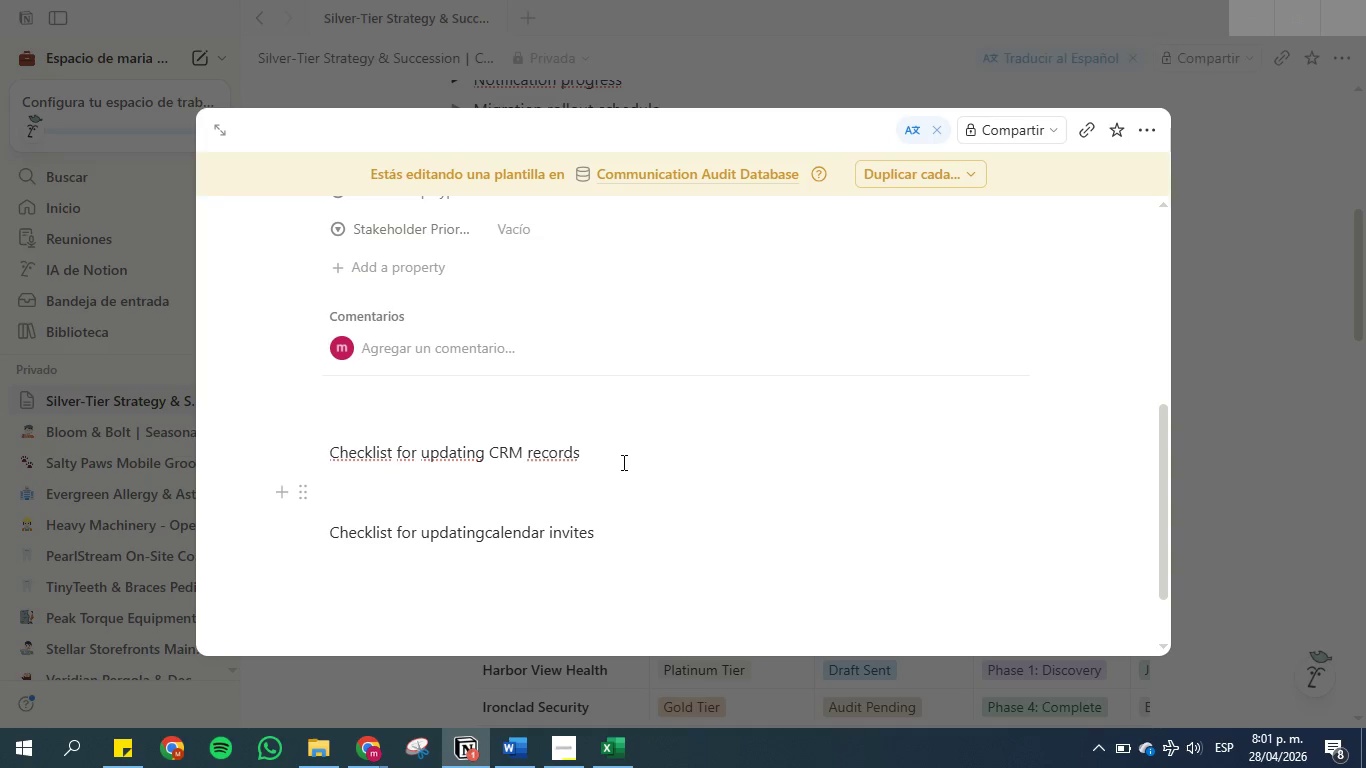 
left_click([607, 447])
 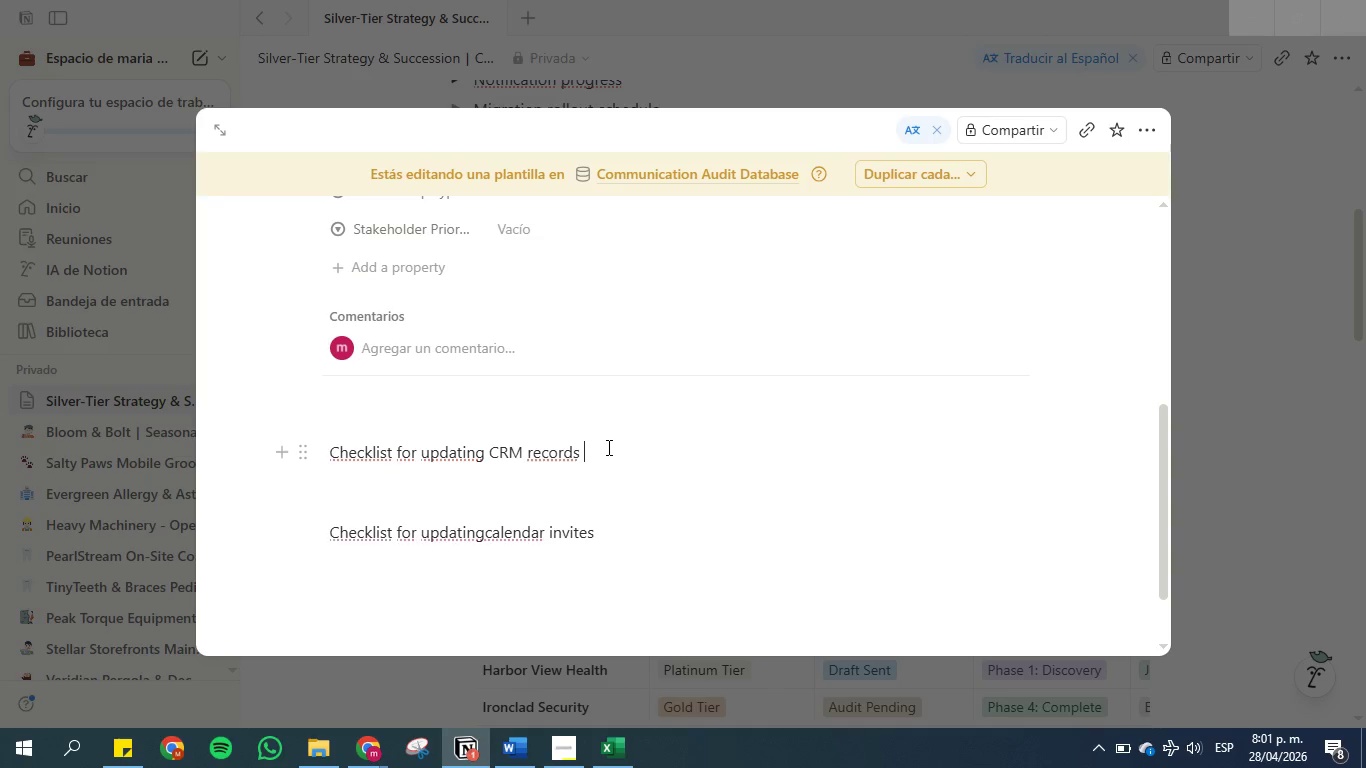 
key(Enter)
 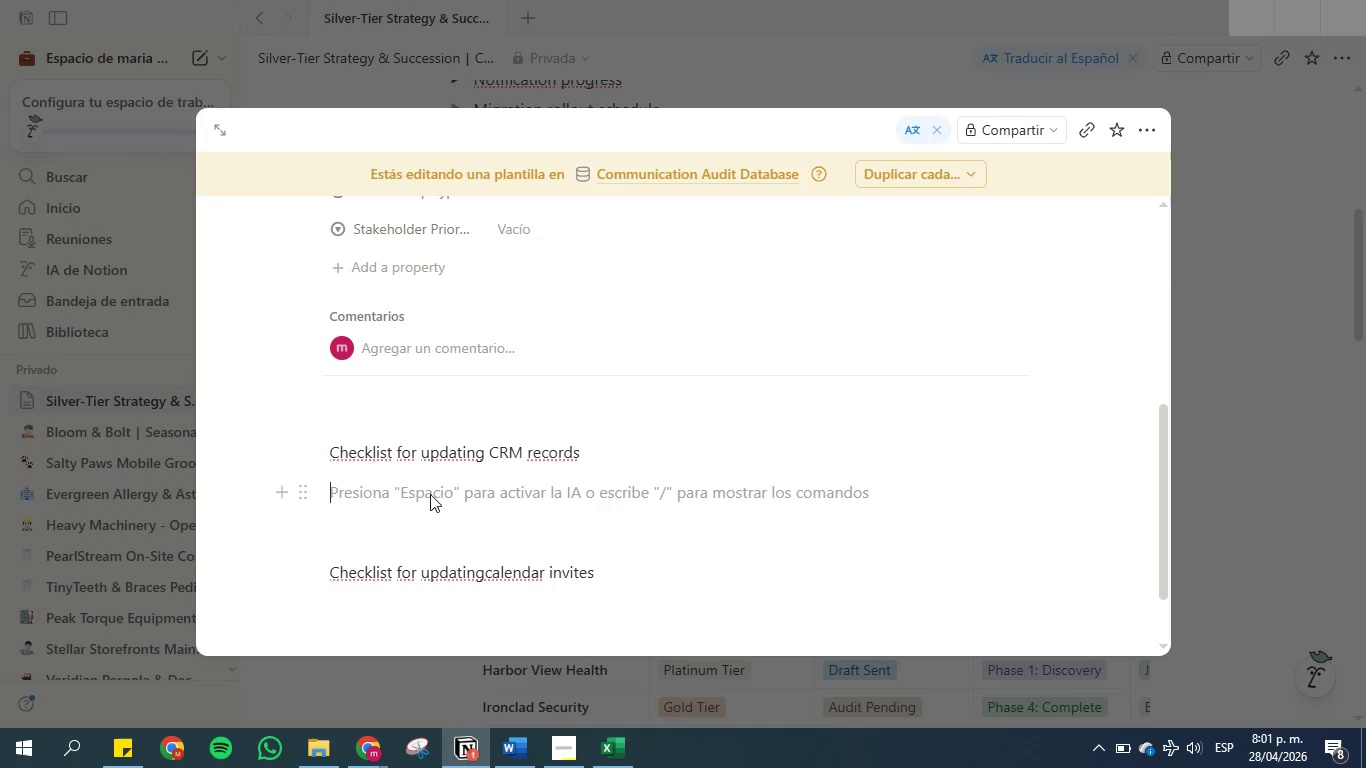 
left_click([300, 491])
 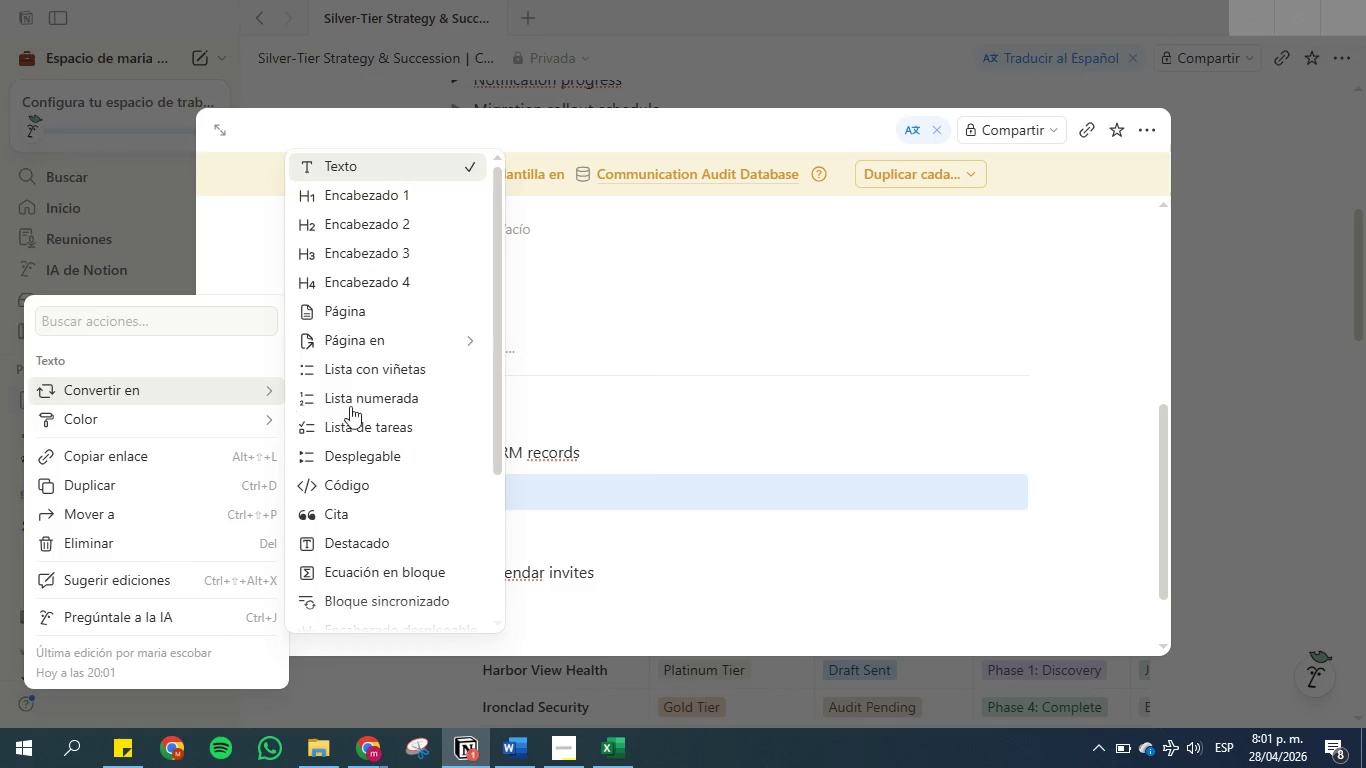 
scroll: coordinate [415, 410], scroll_direction: down, amount: 1.0
 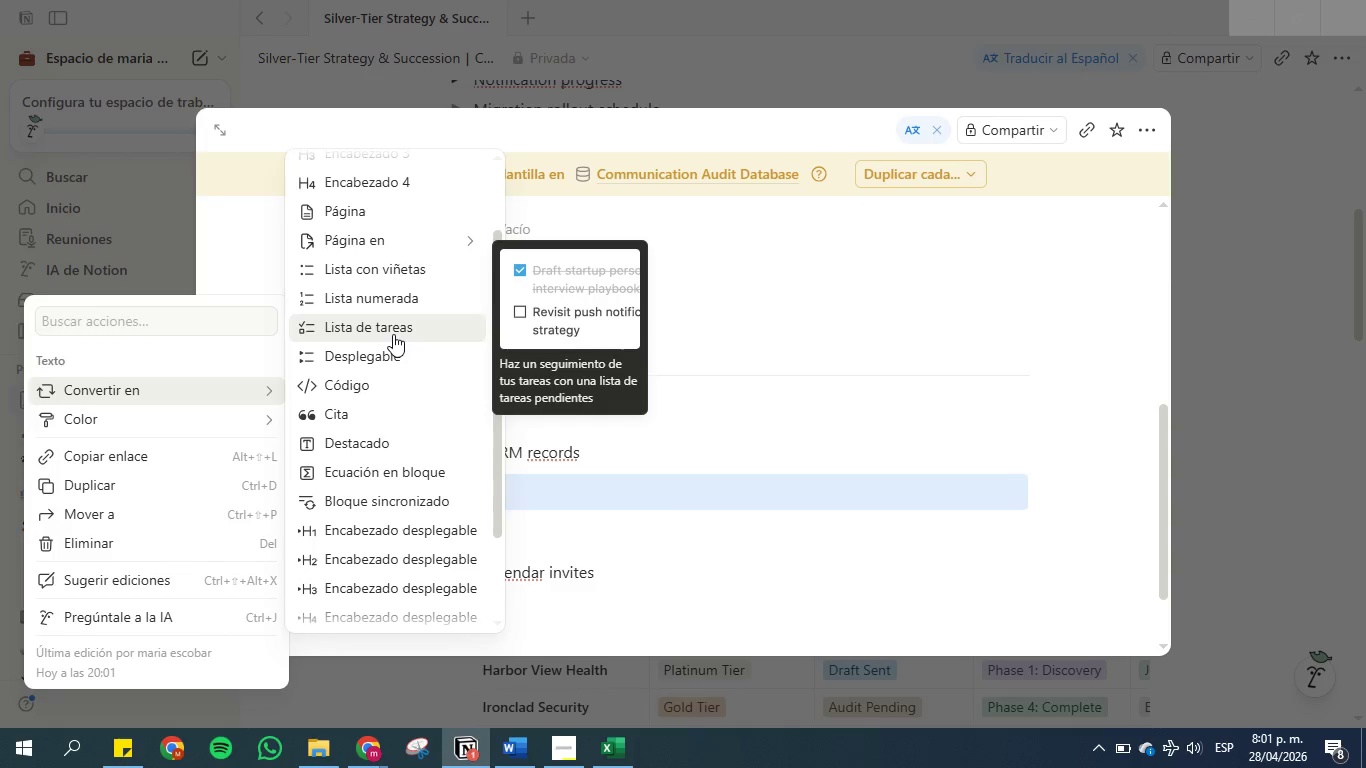 
left_click([393, 334])
 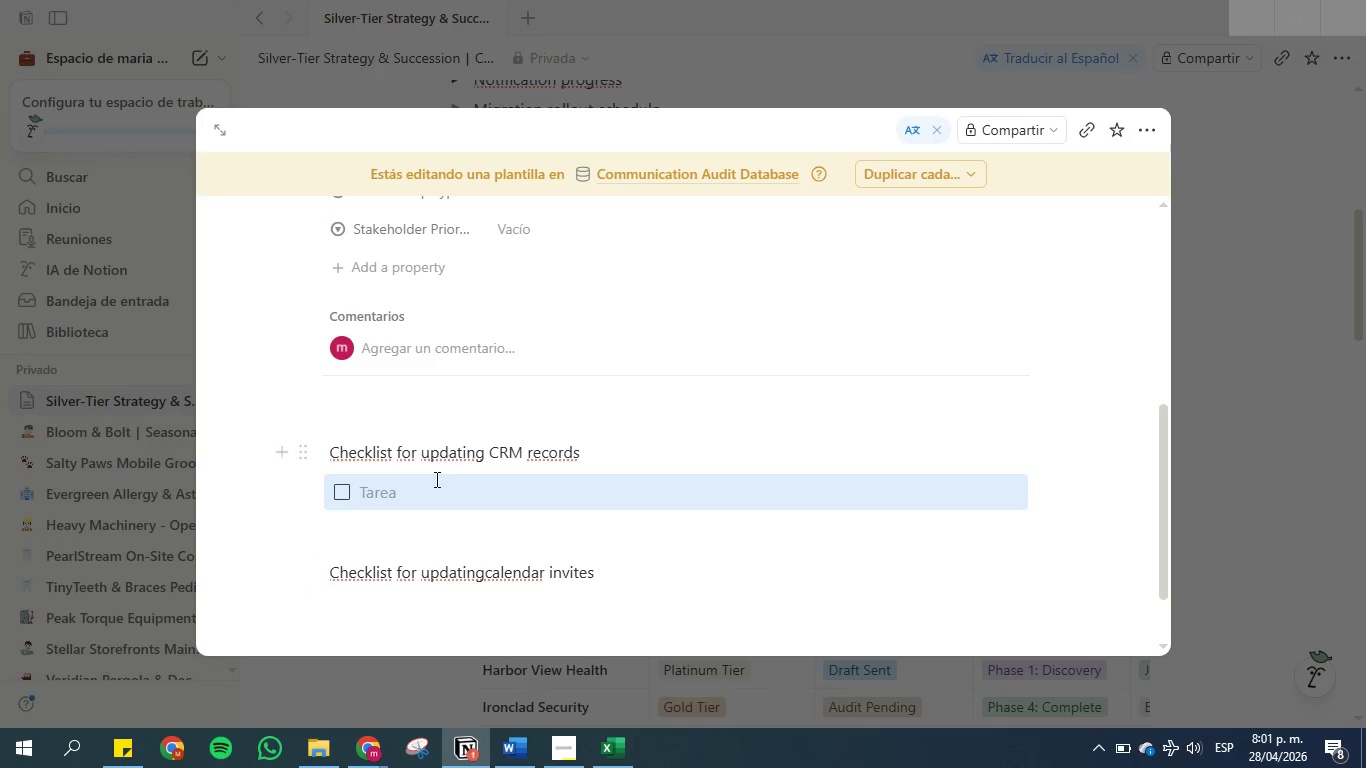 
left_click([434, 484])
 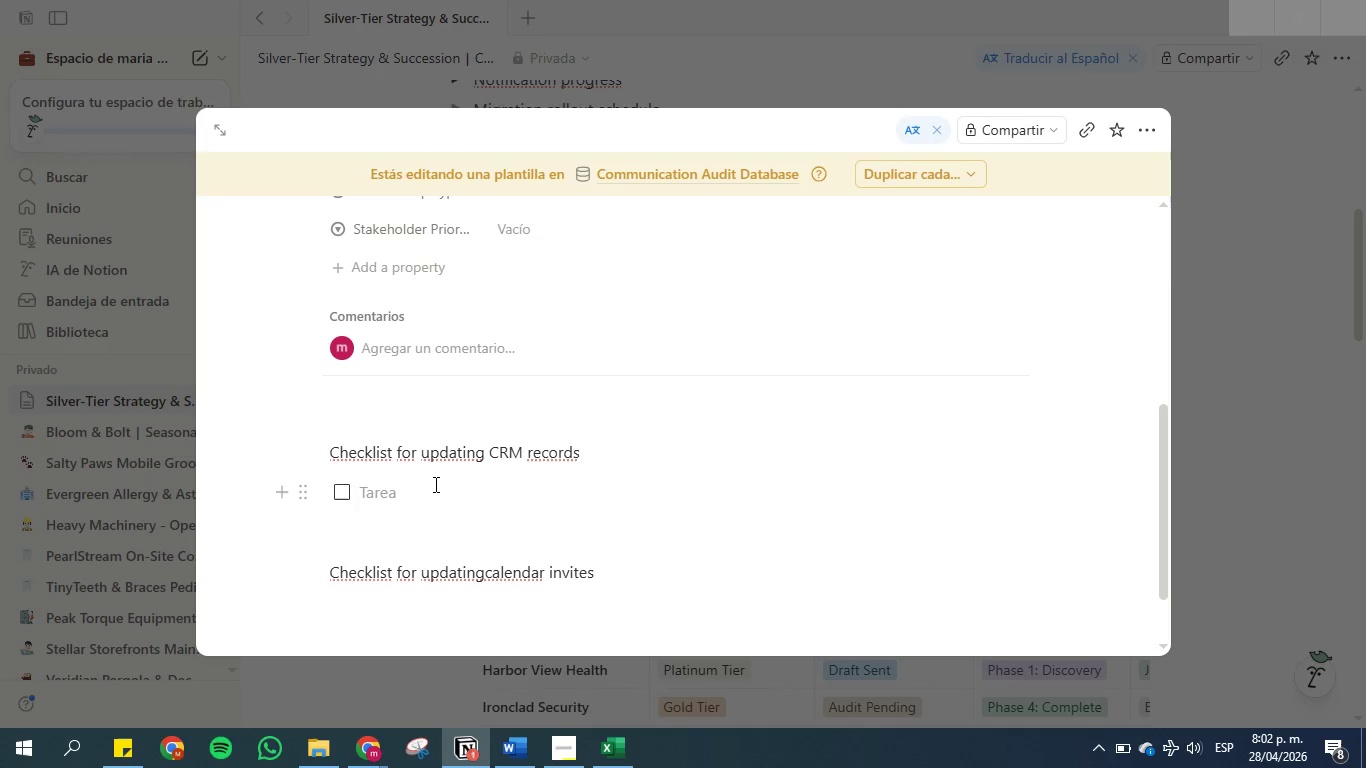 
wait(44.8)
 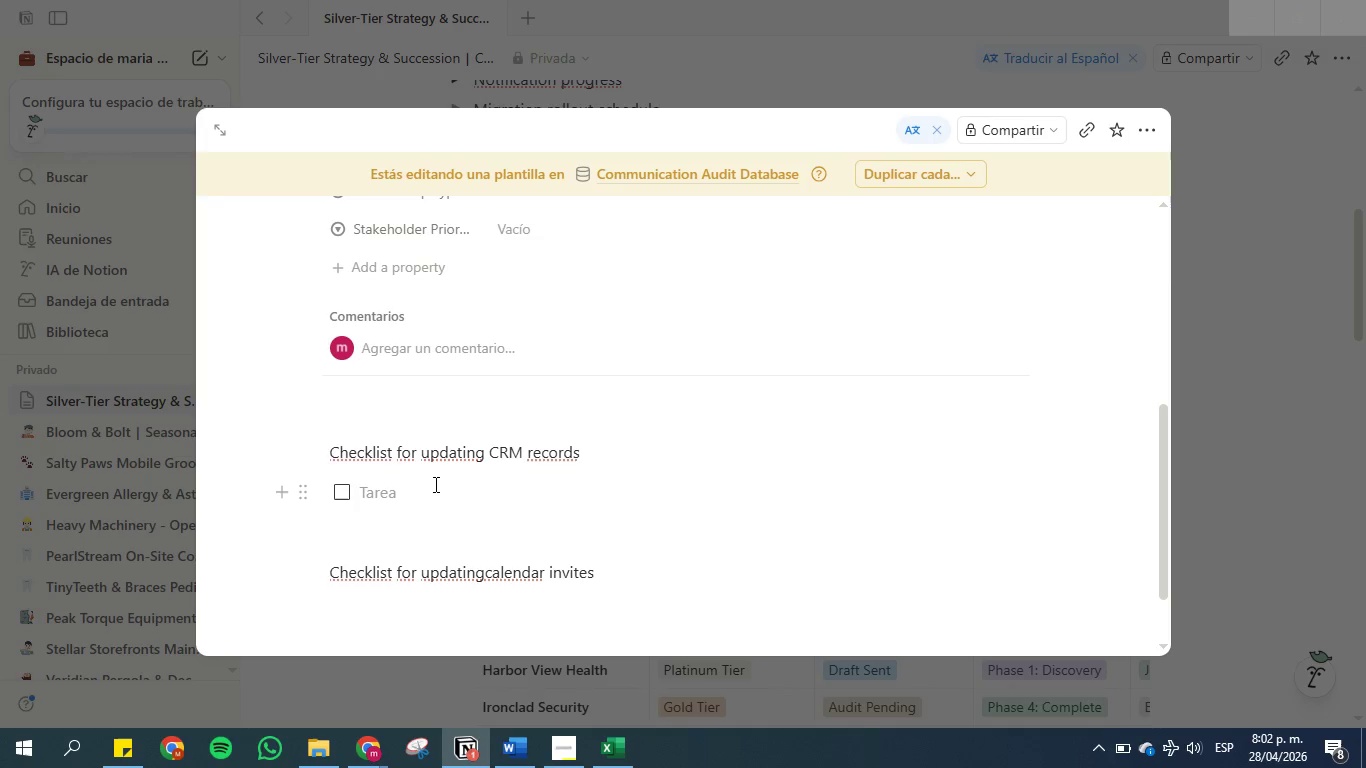 
left_click([518, 761])
 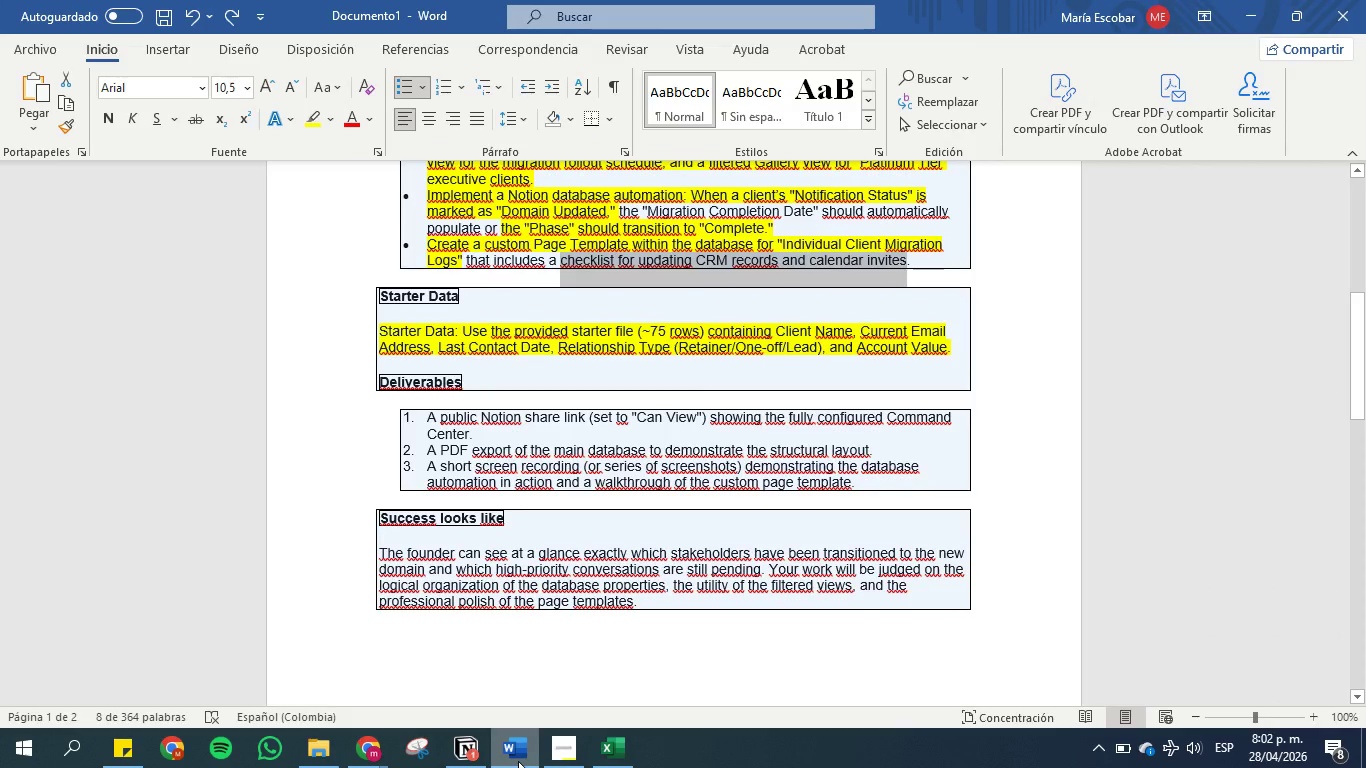 
wait(9.03)
 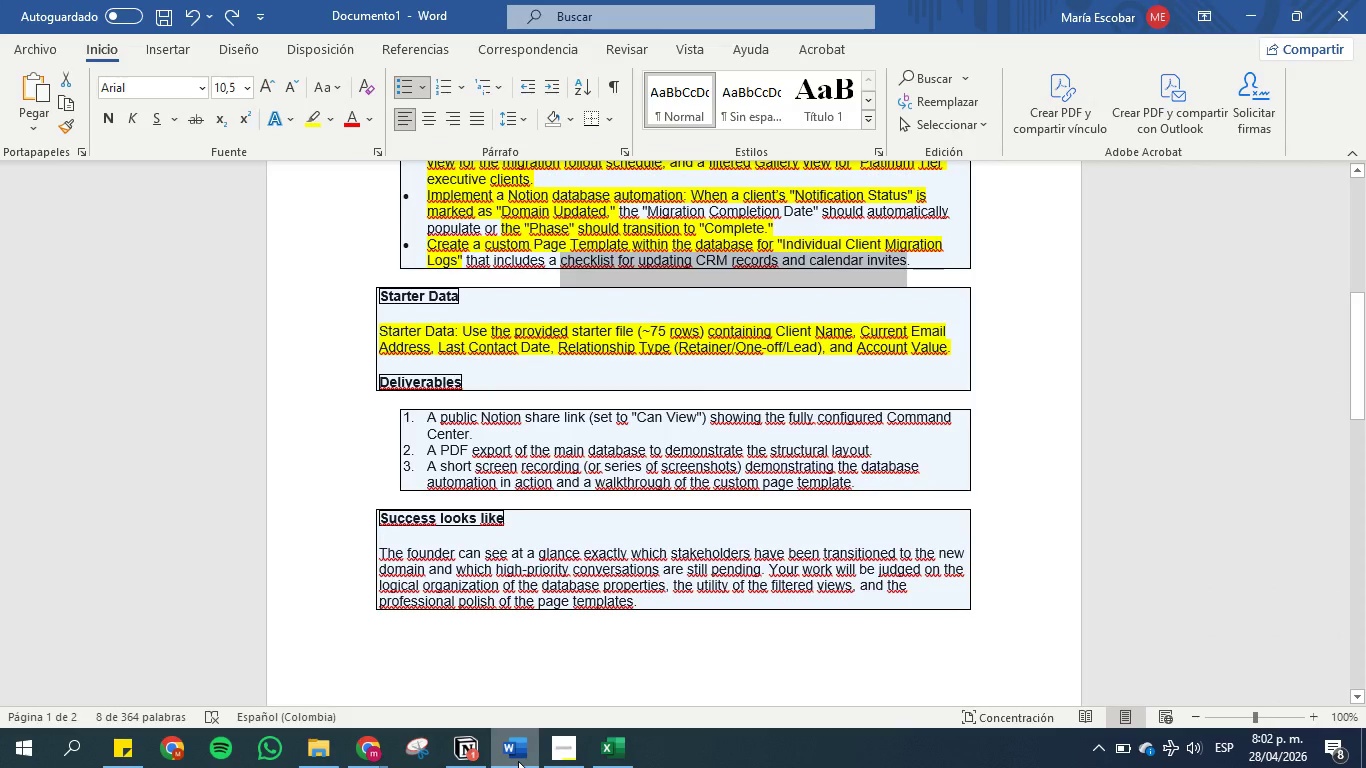 
left_click([1259, 4])
 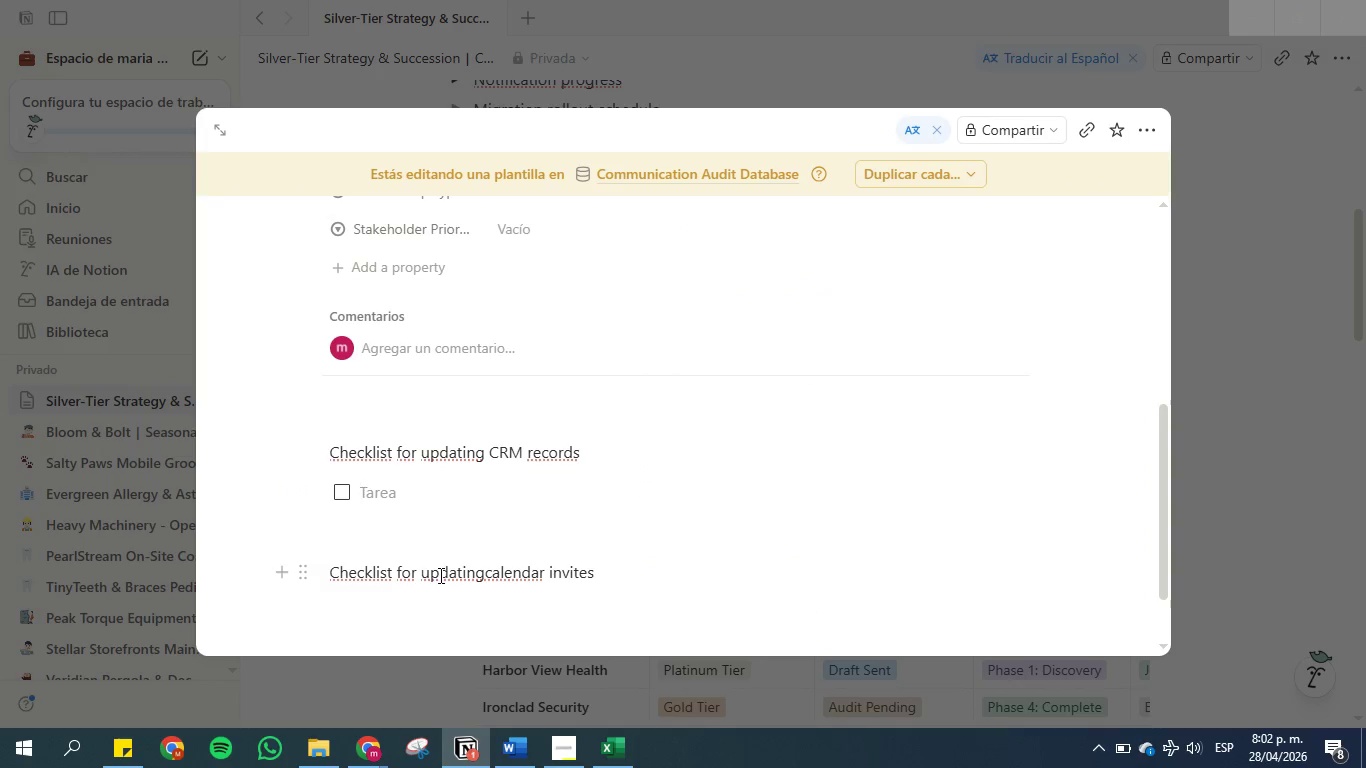 
wait(5.34)
 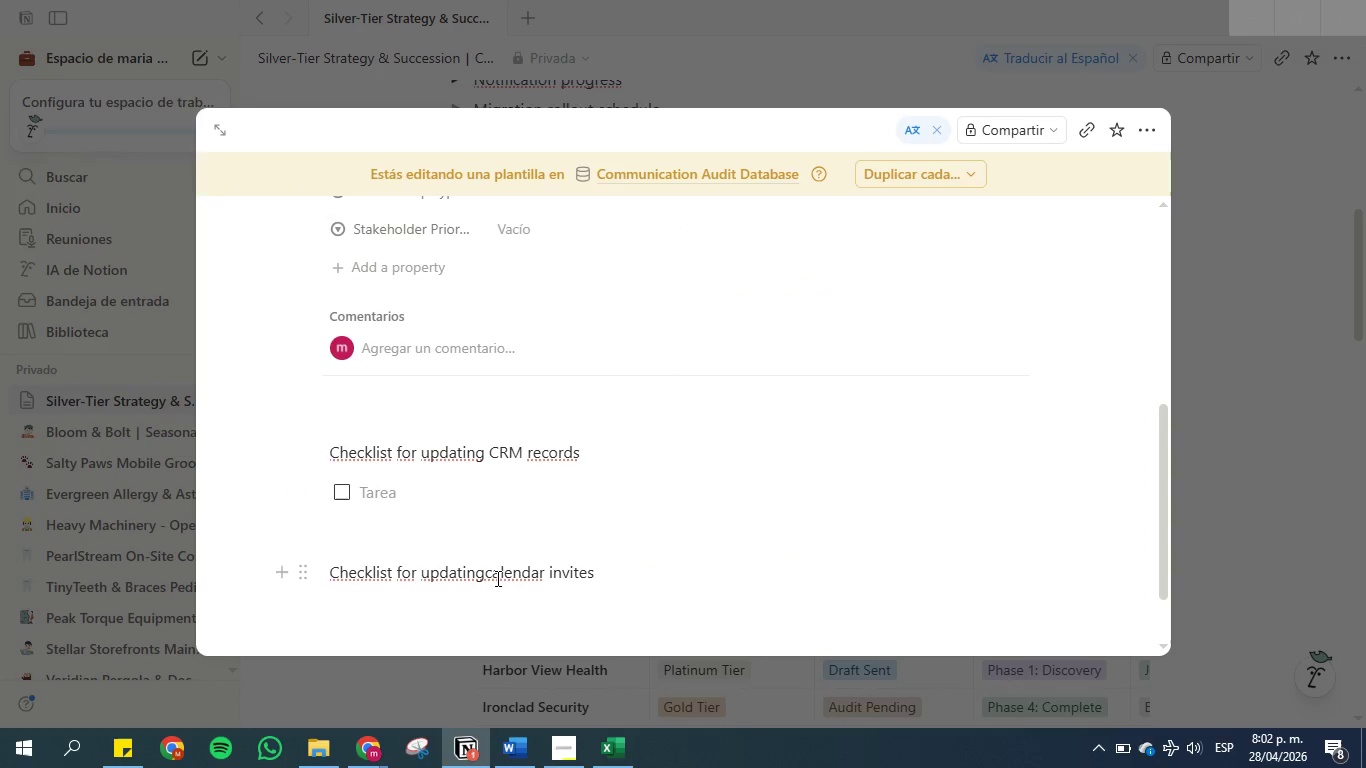 
left_click_drag(start_coordinate=[485, 574], to_coordinate=[602, 577])
 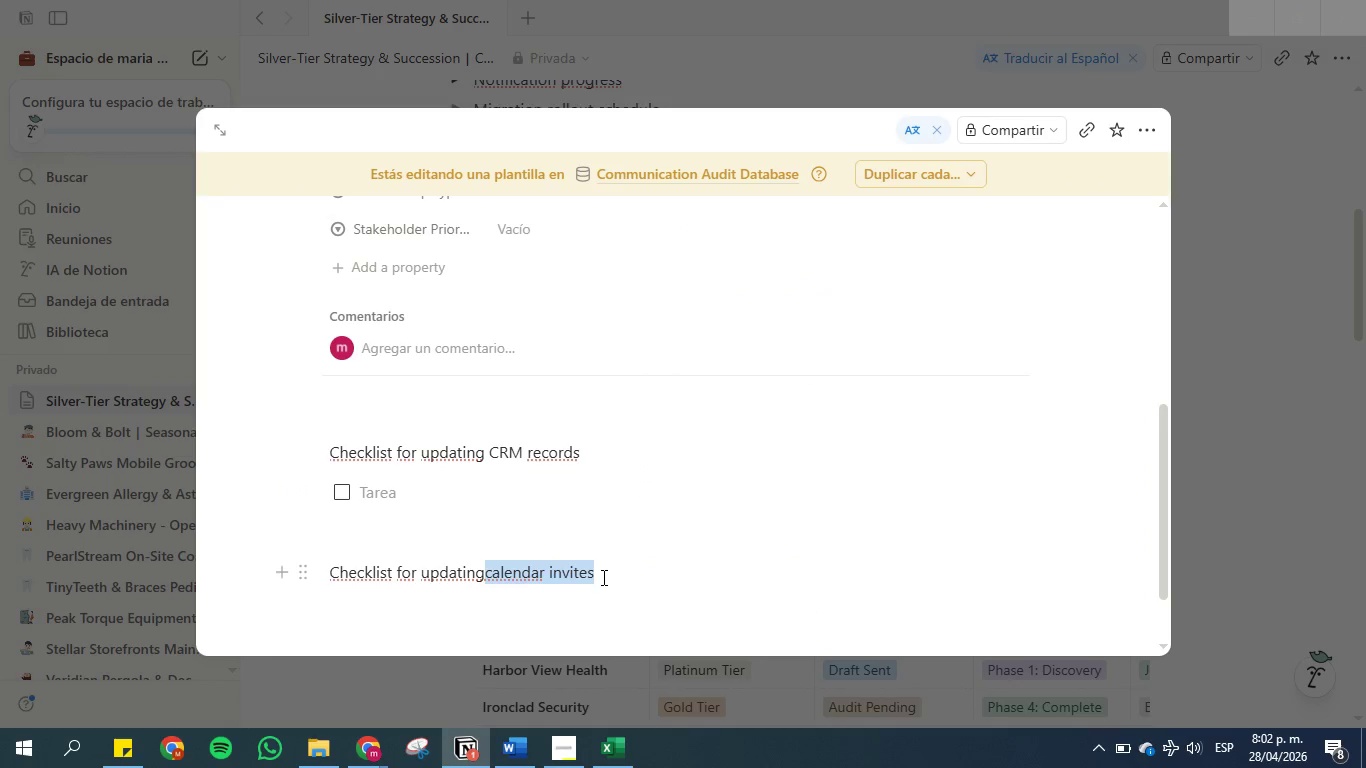 
key(Control+C)
 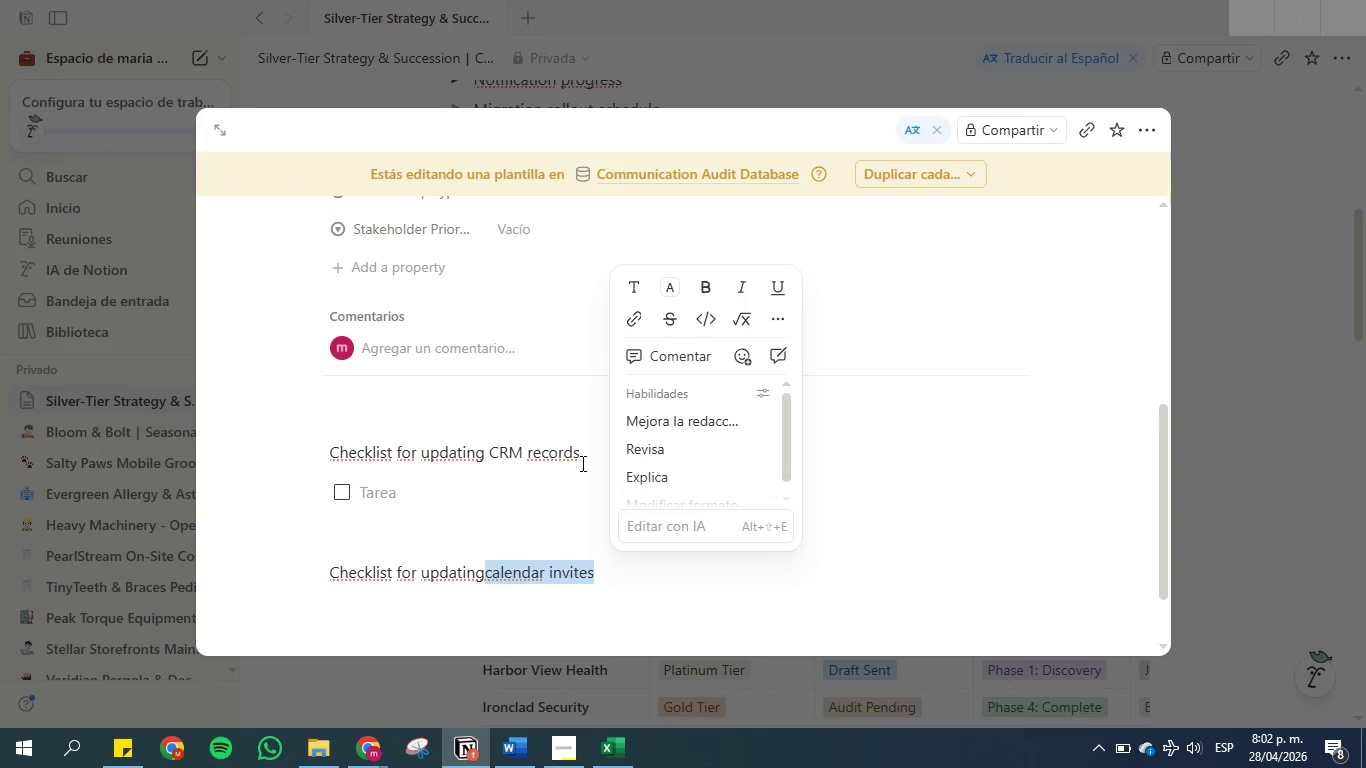 
left_click([584, 460])
 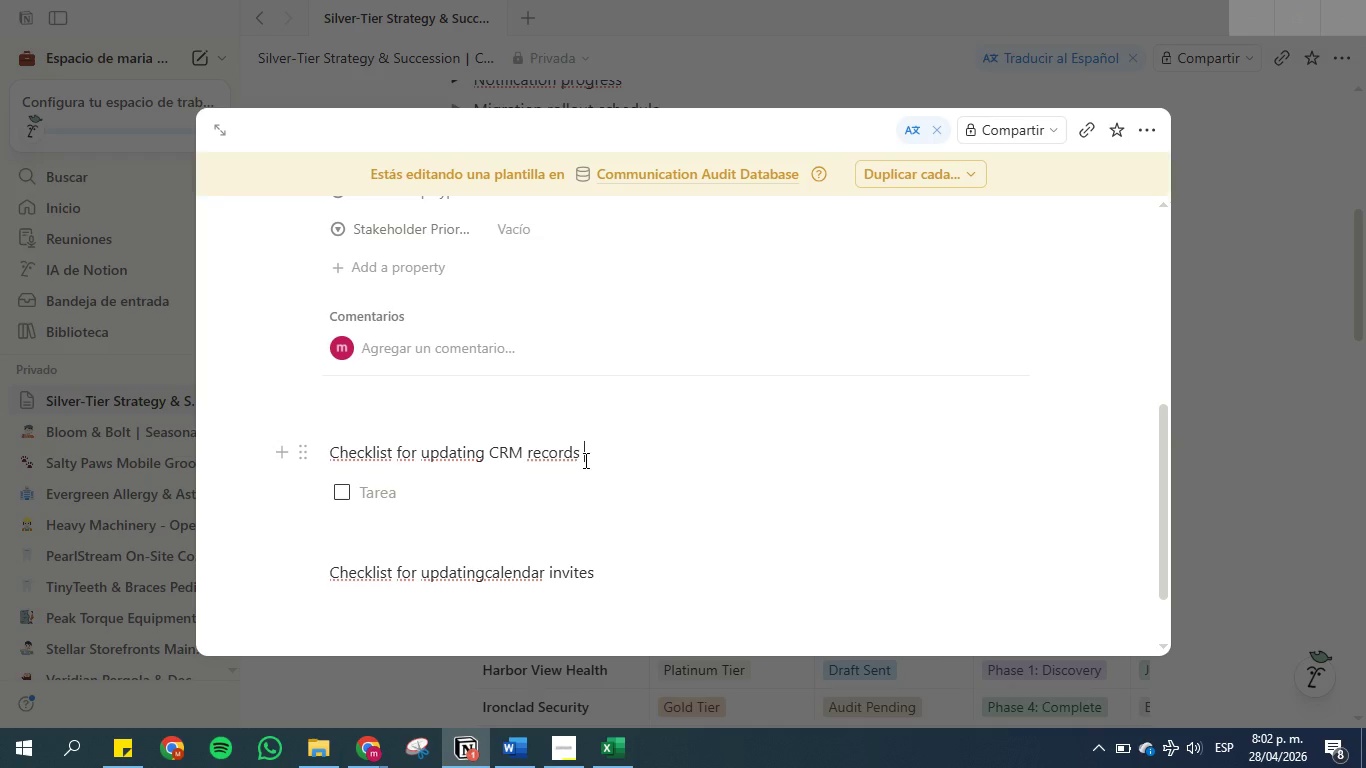 
key(Control+V)
 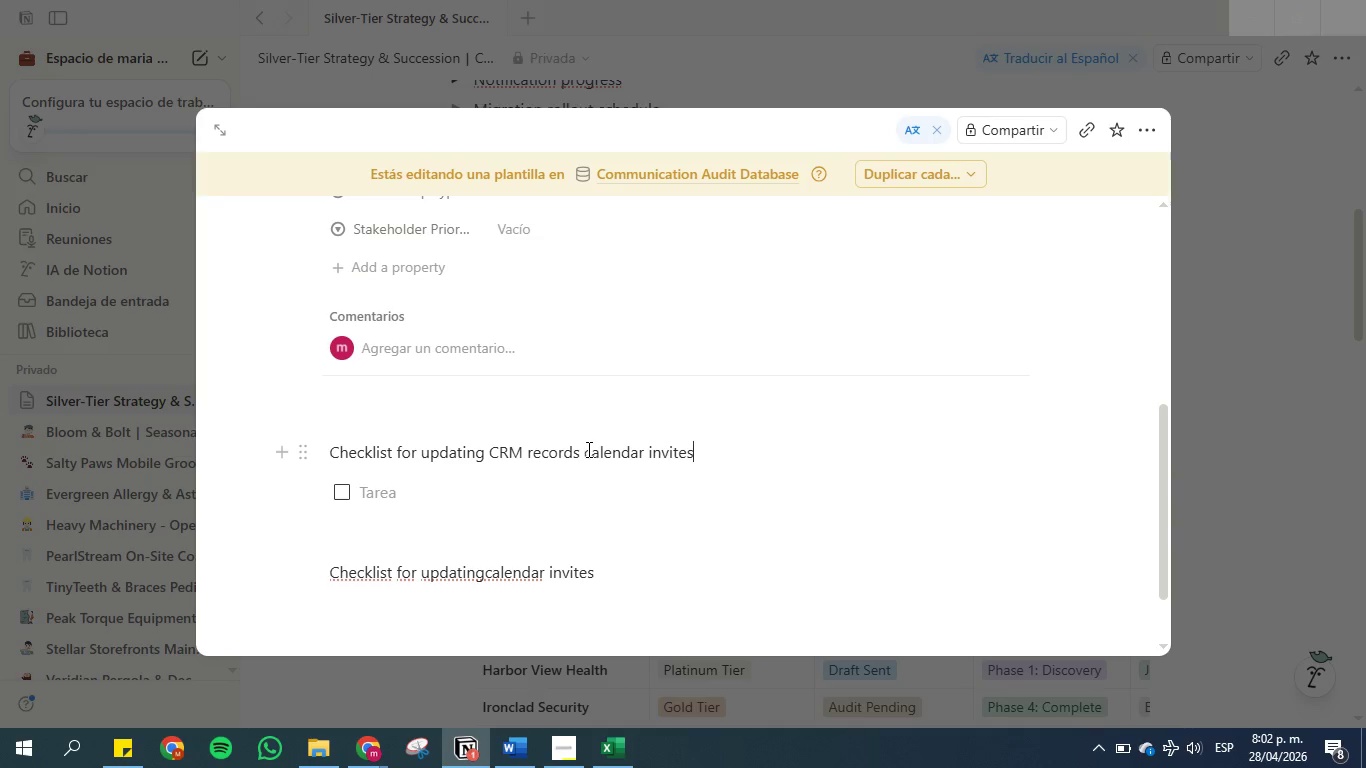 
left_click([587, 450])
 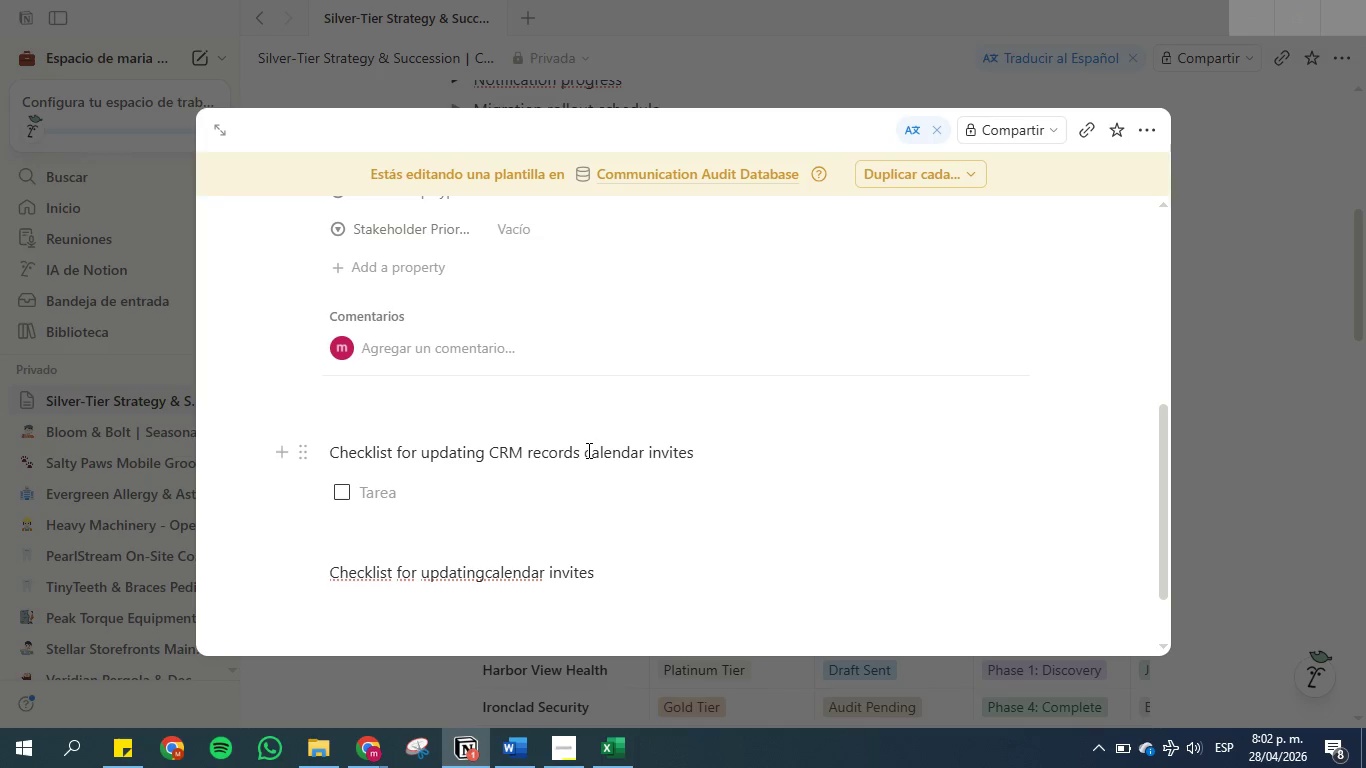 
type(and )
 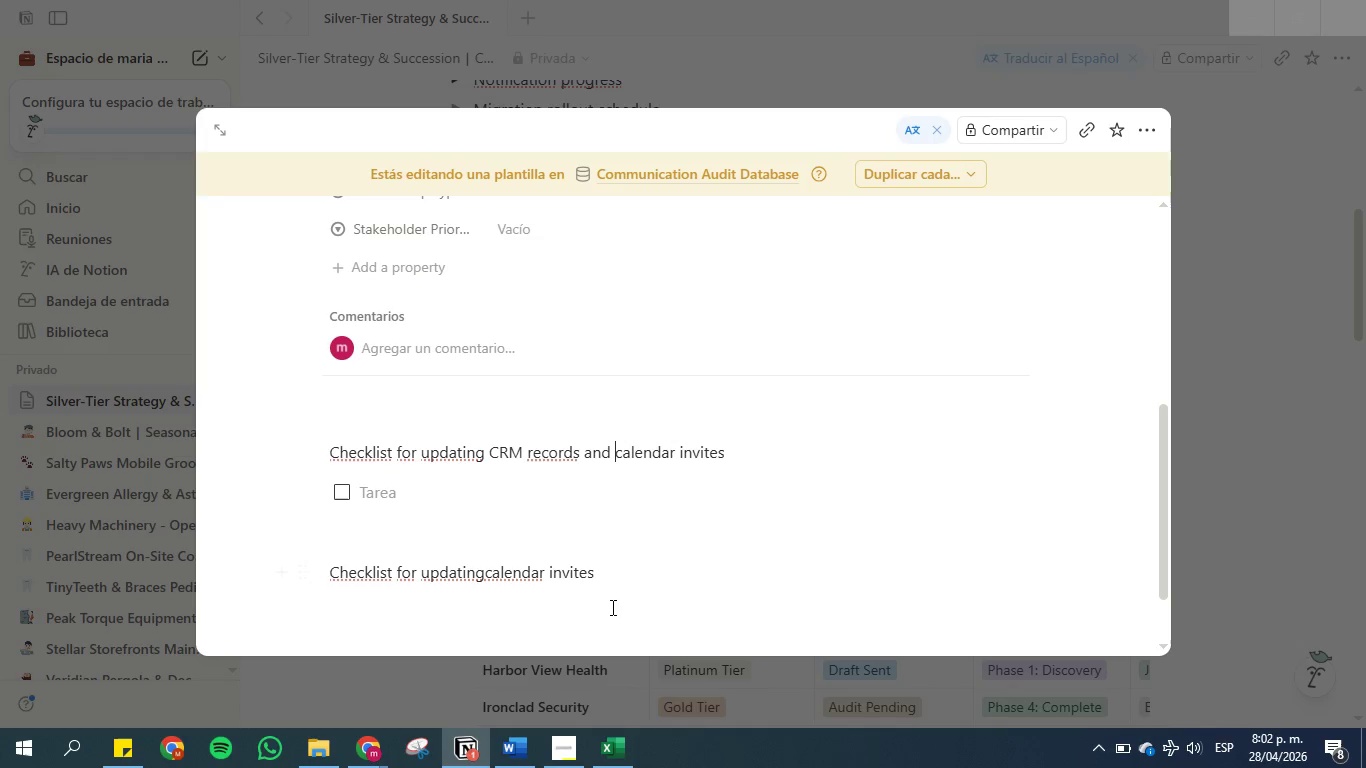 
left_click_drag(start_coordinate=[610, 572], to_coordinate=[265, 581])
 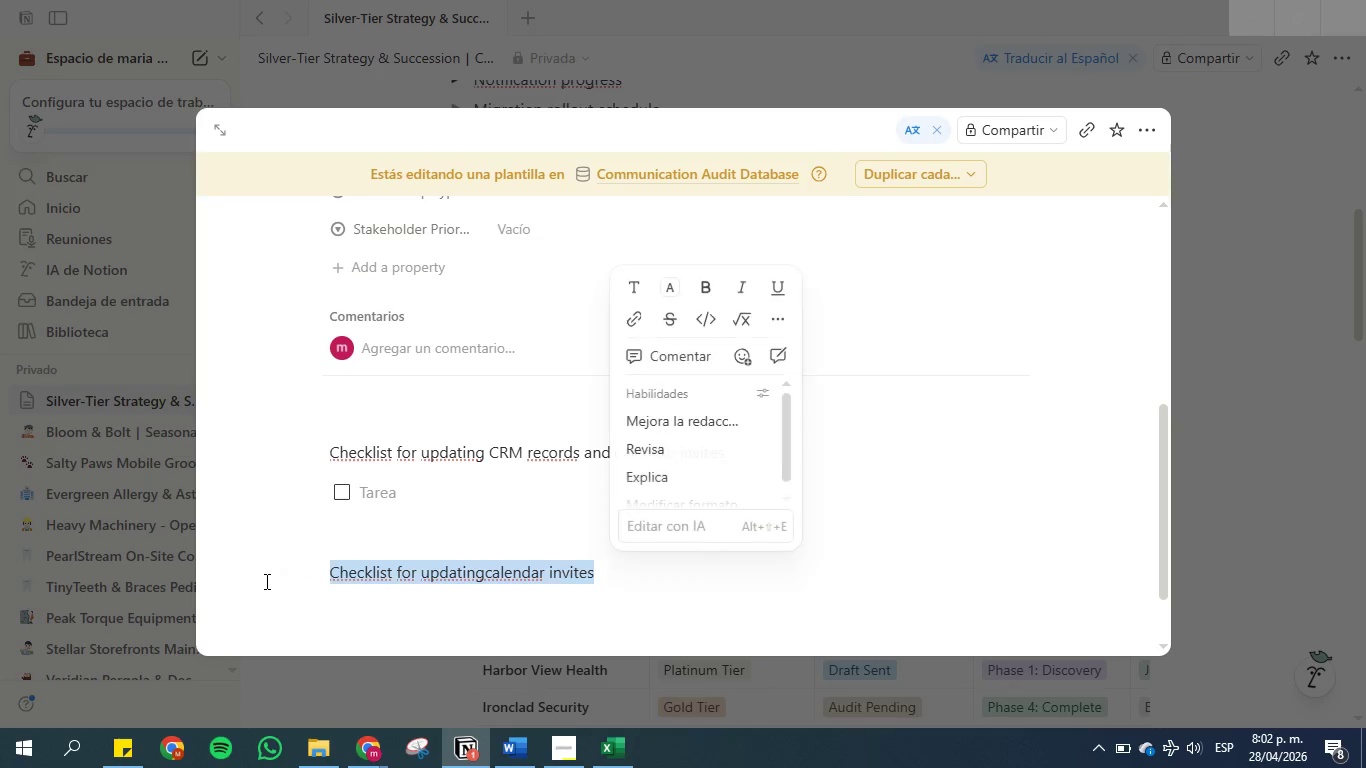 
key(Backspace)
 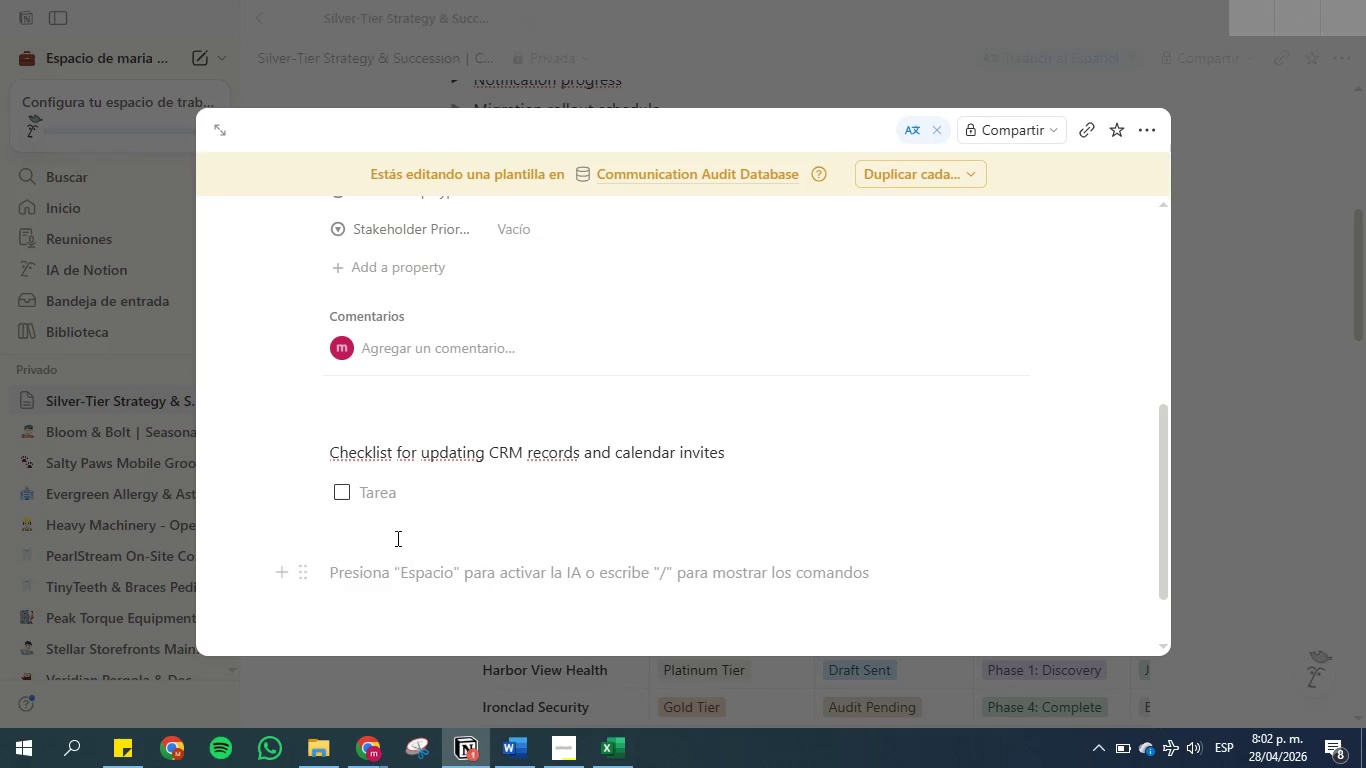 
left_click([398, 489])
 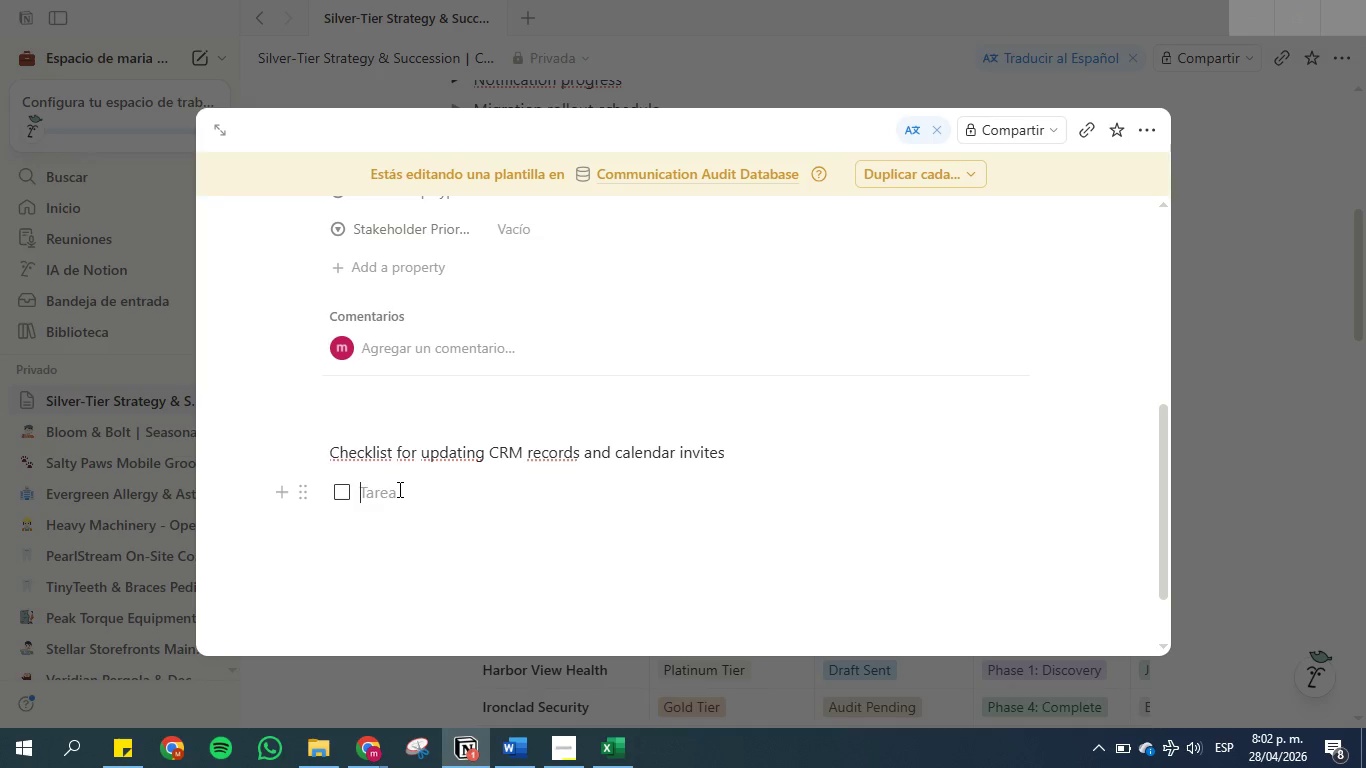 
wait(7.59)
 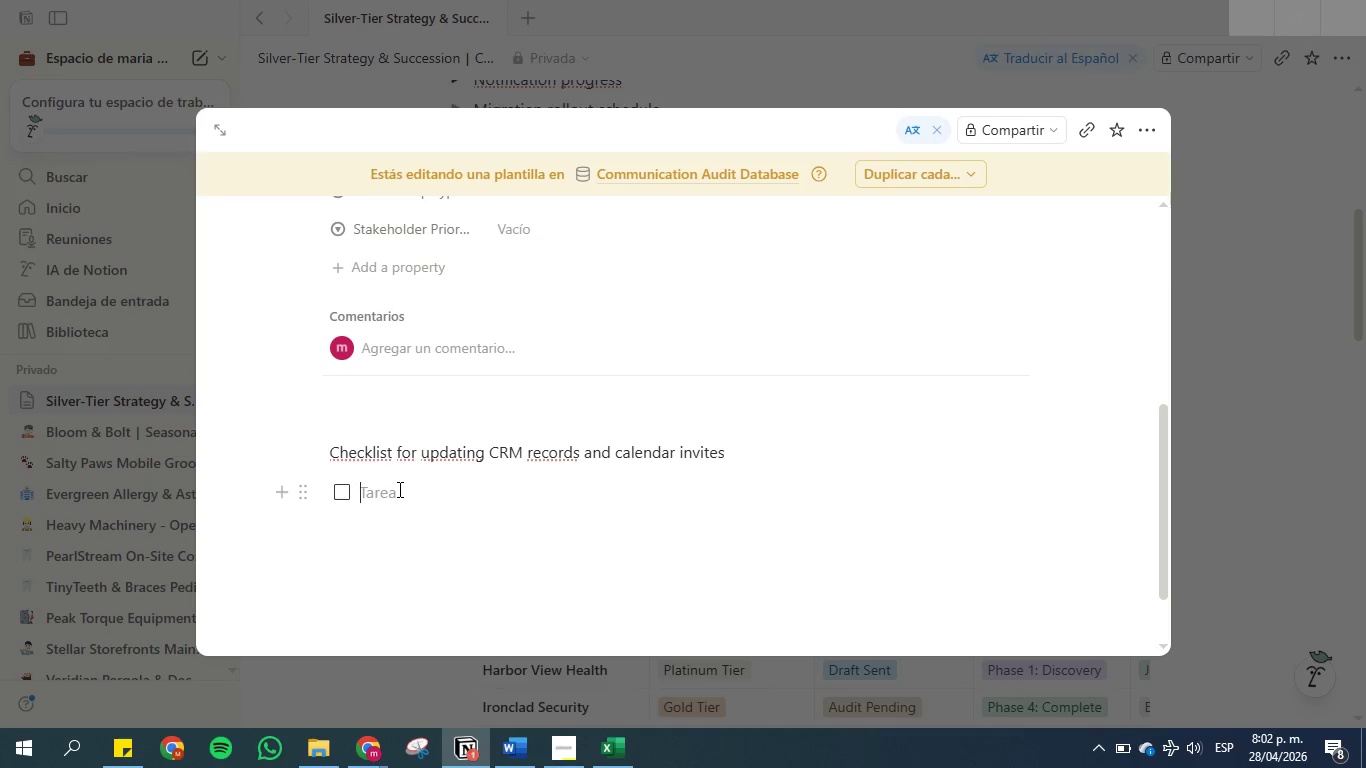 
type(Update CRM record with new domain)
 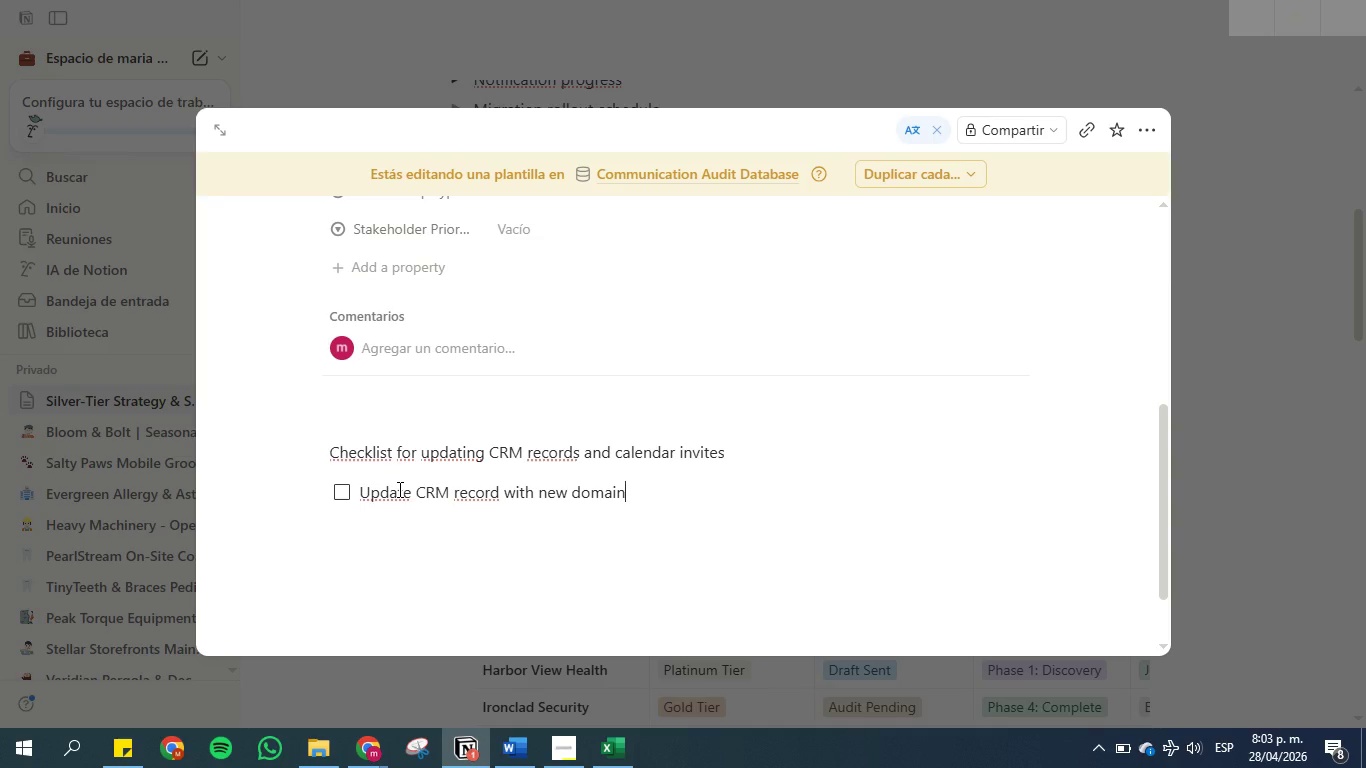 
key(Enter)
 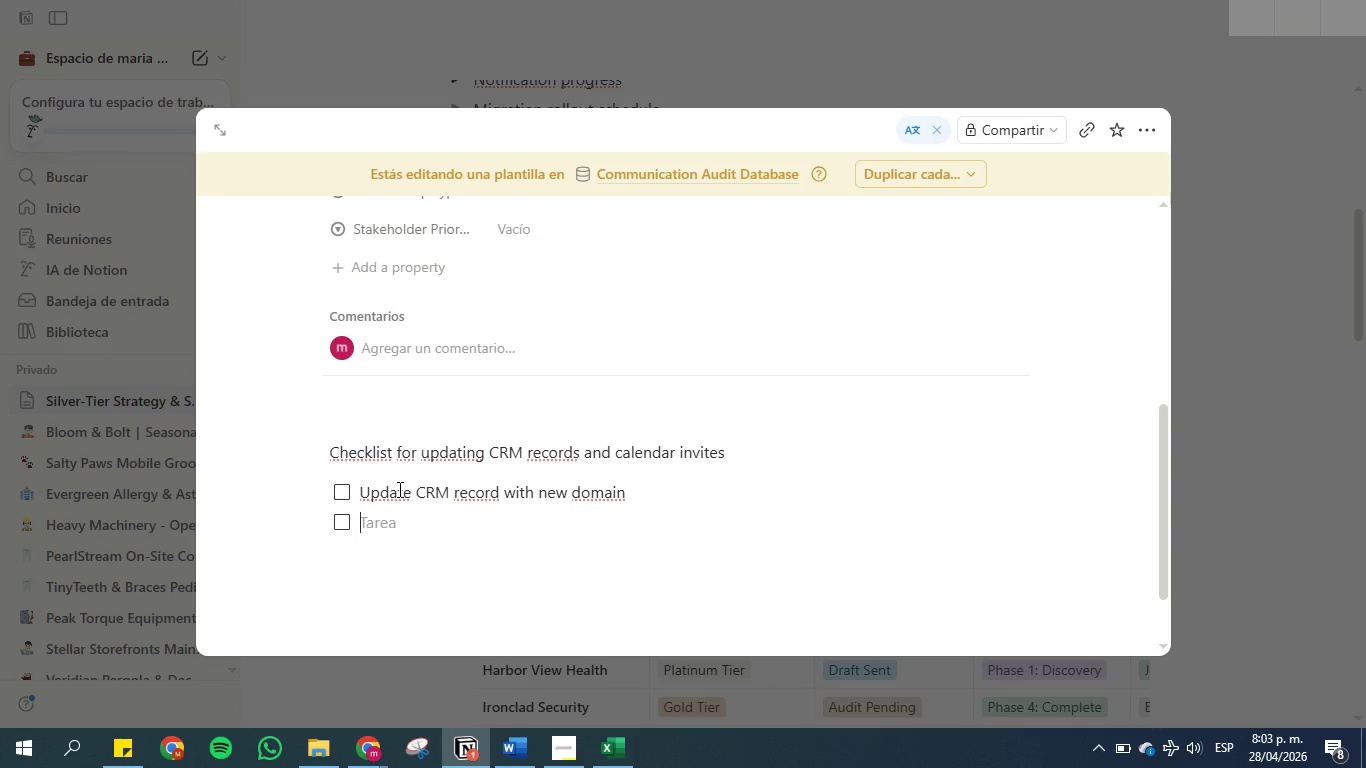 
type(Notify client via emal)
key(Backspace)
type(il)
 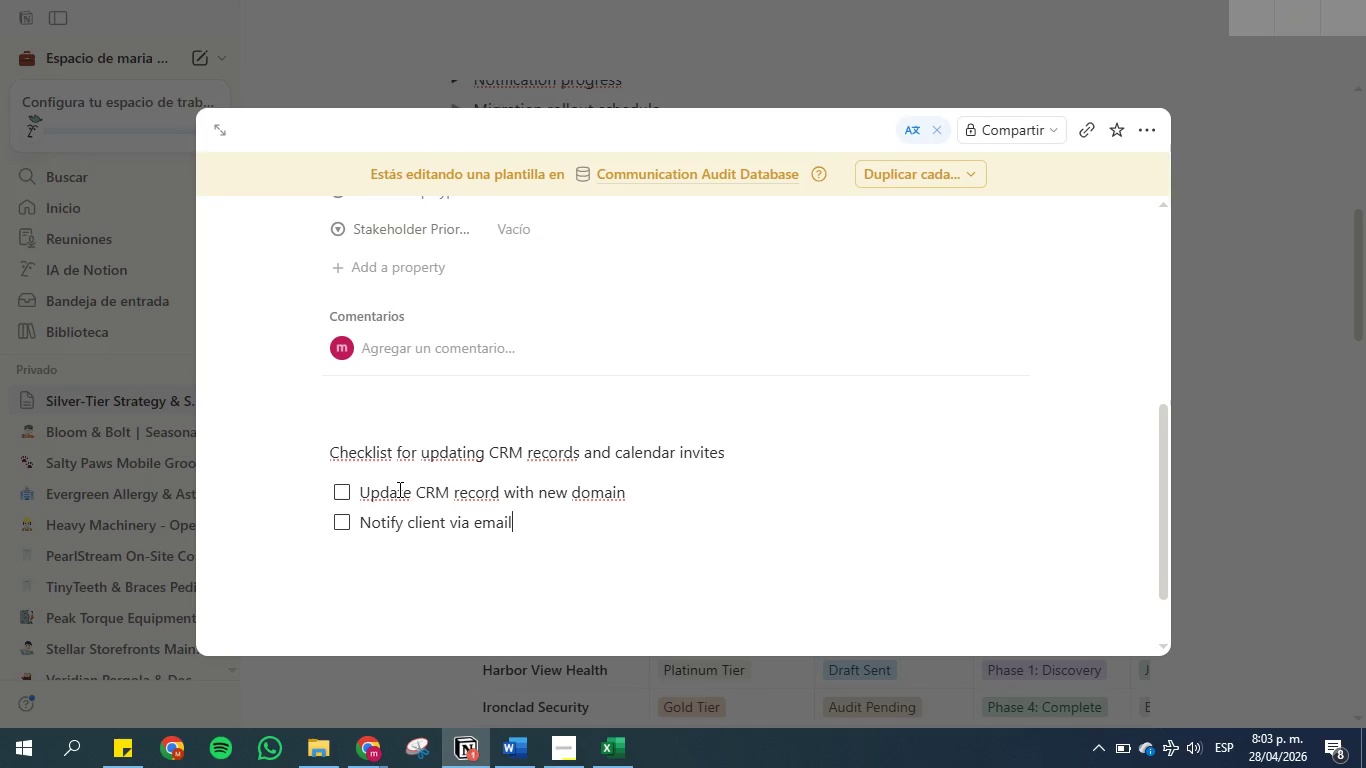 
key(Enter)
 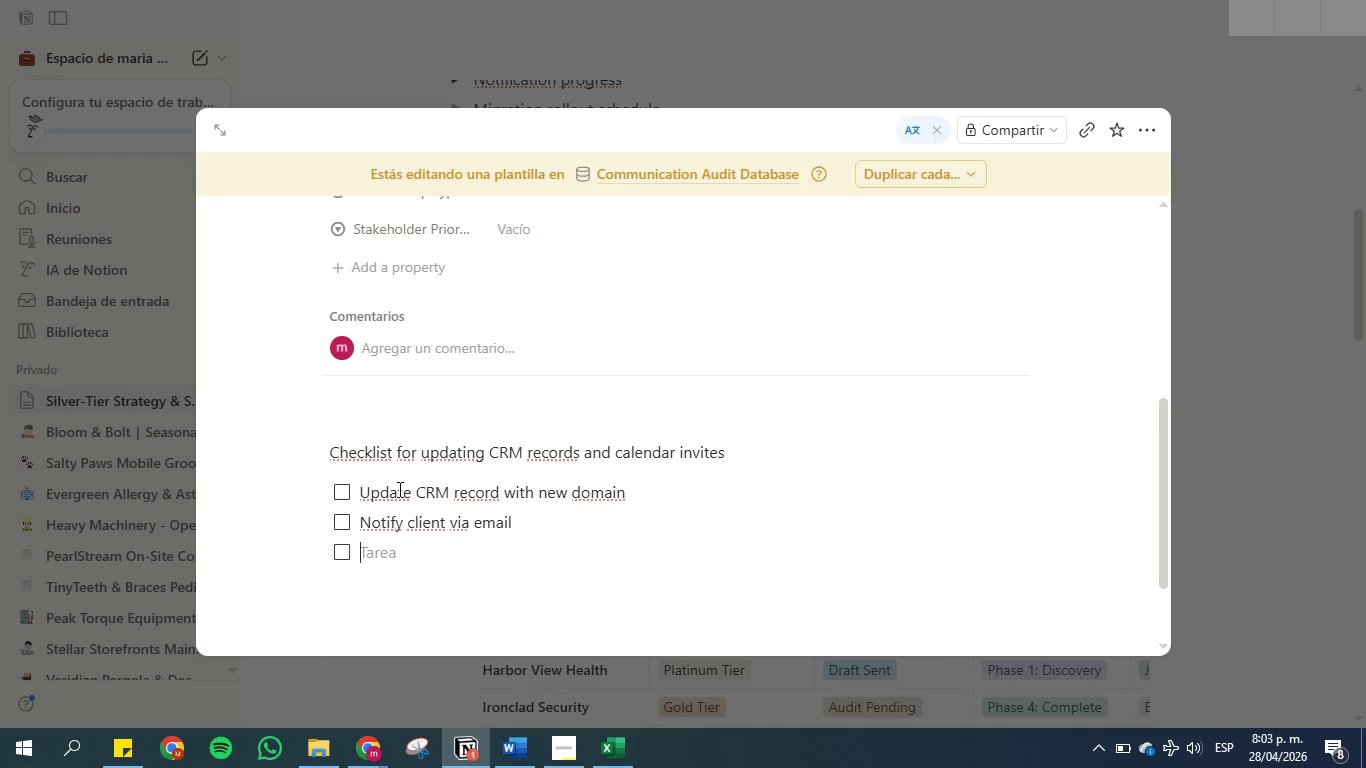 
wait(5.56)
 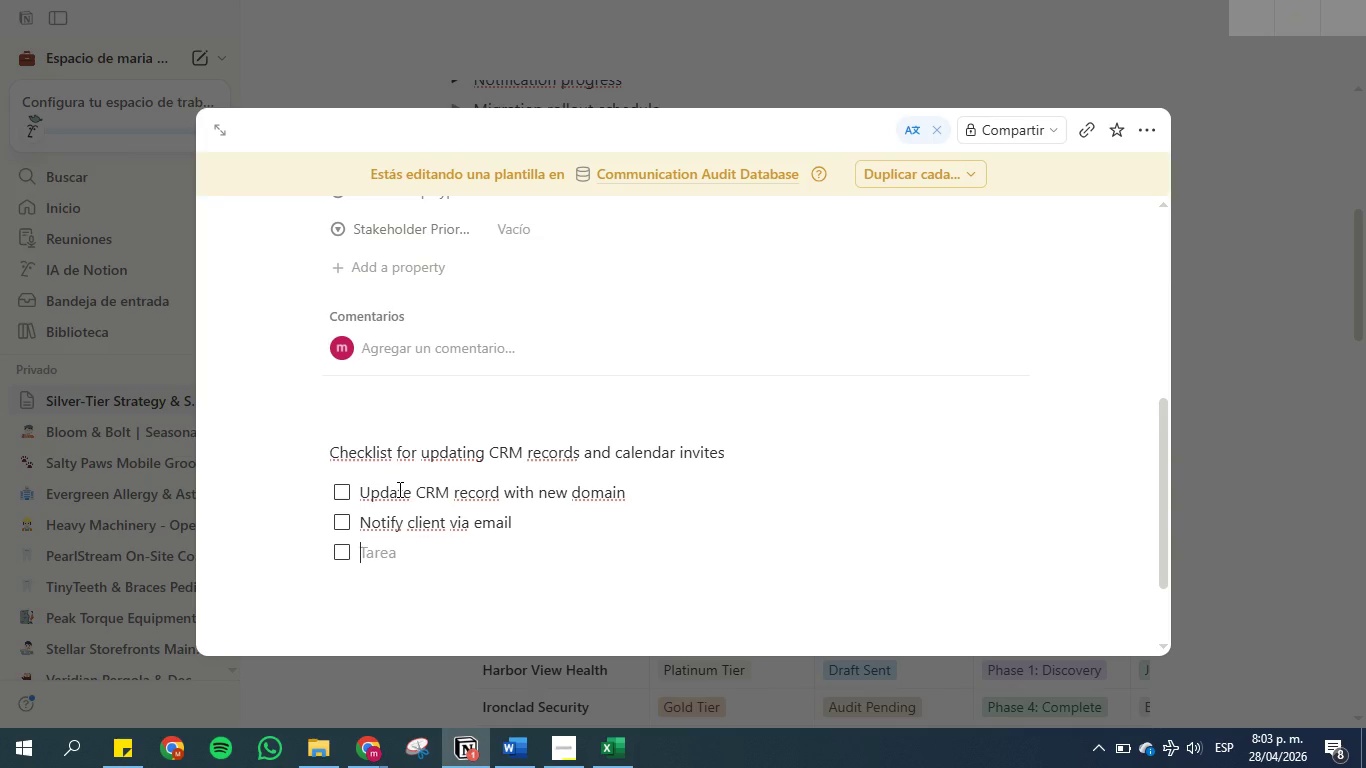 
type(Update calendar invites)
 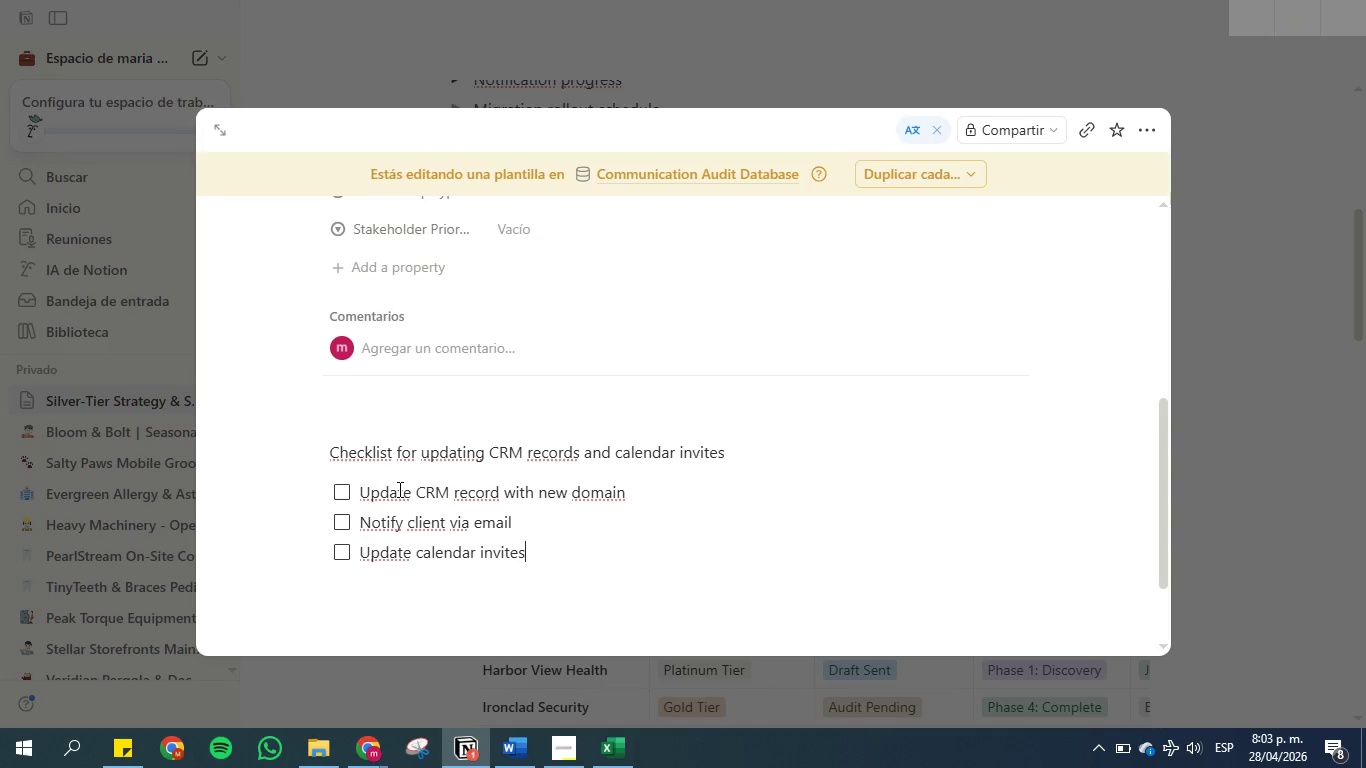 
key(Enter)
 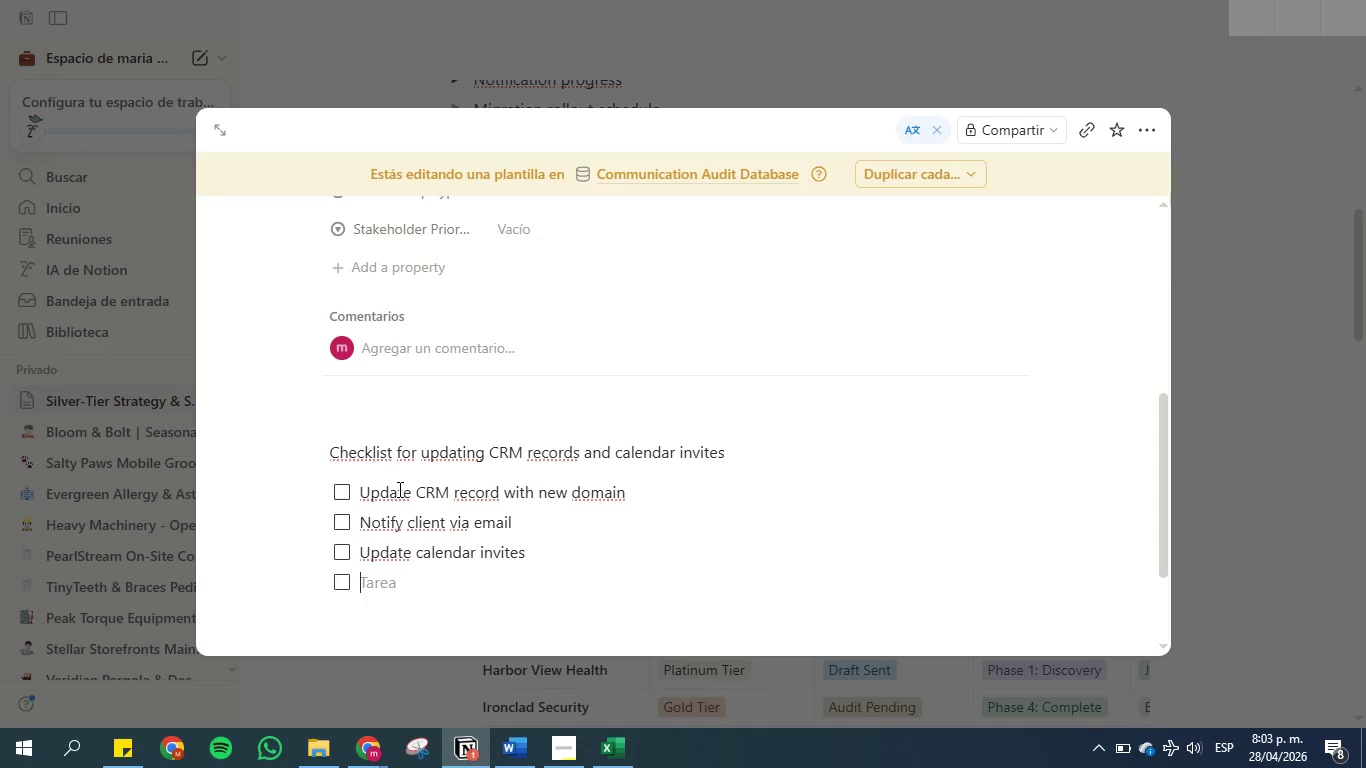 
type(Cnfrim)
key(Backspace)
key(Backspace)
key(Backspace)
type(irm reply from stakeholder)
 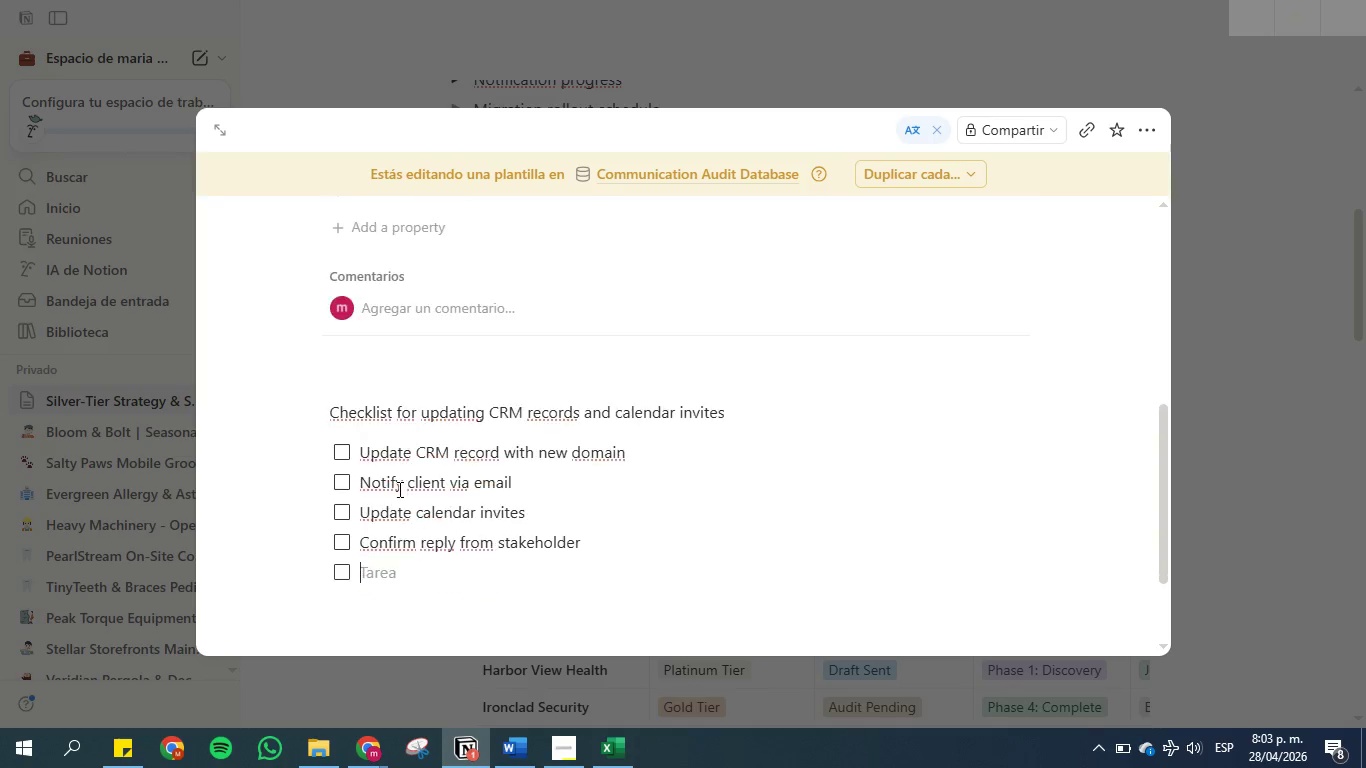 
key(Enter)
 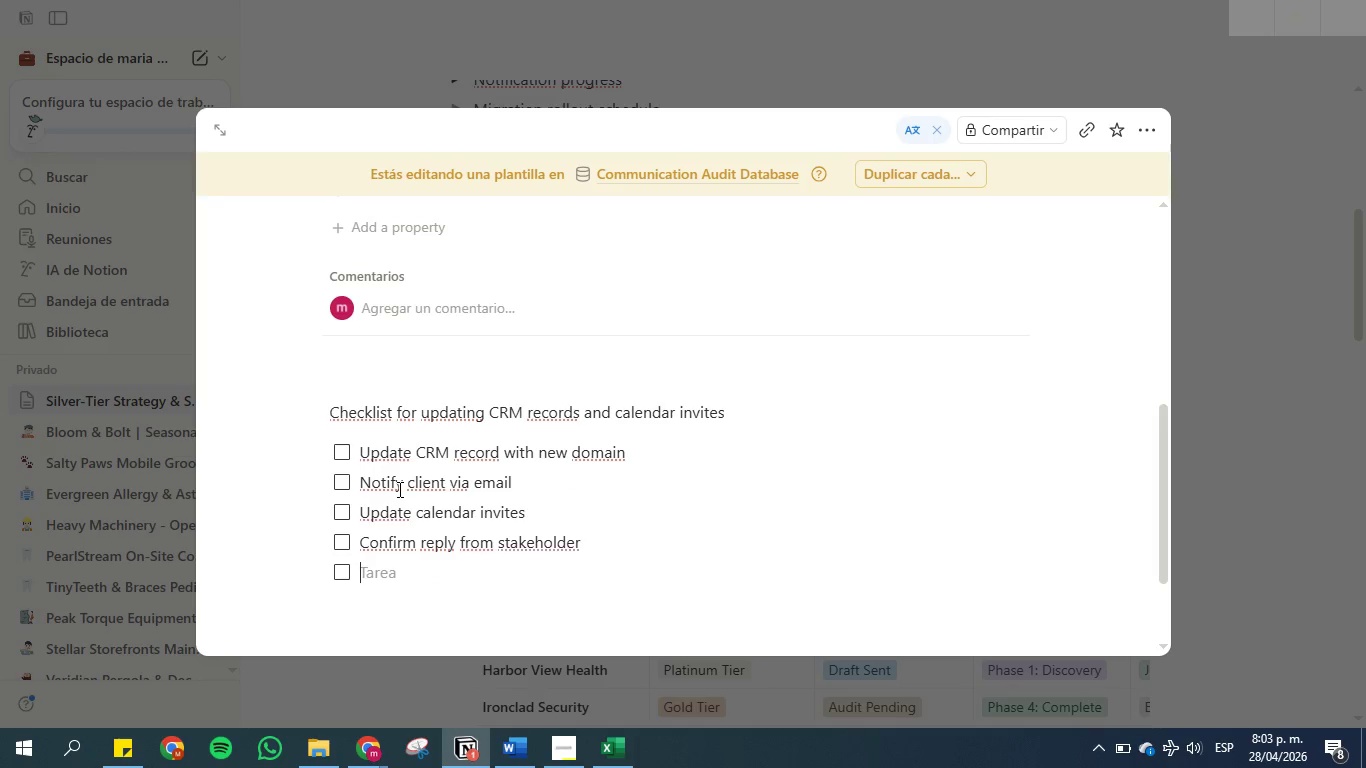 
type(Archive old thread)
 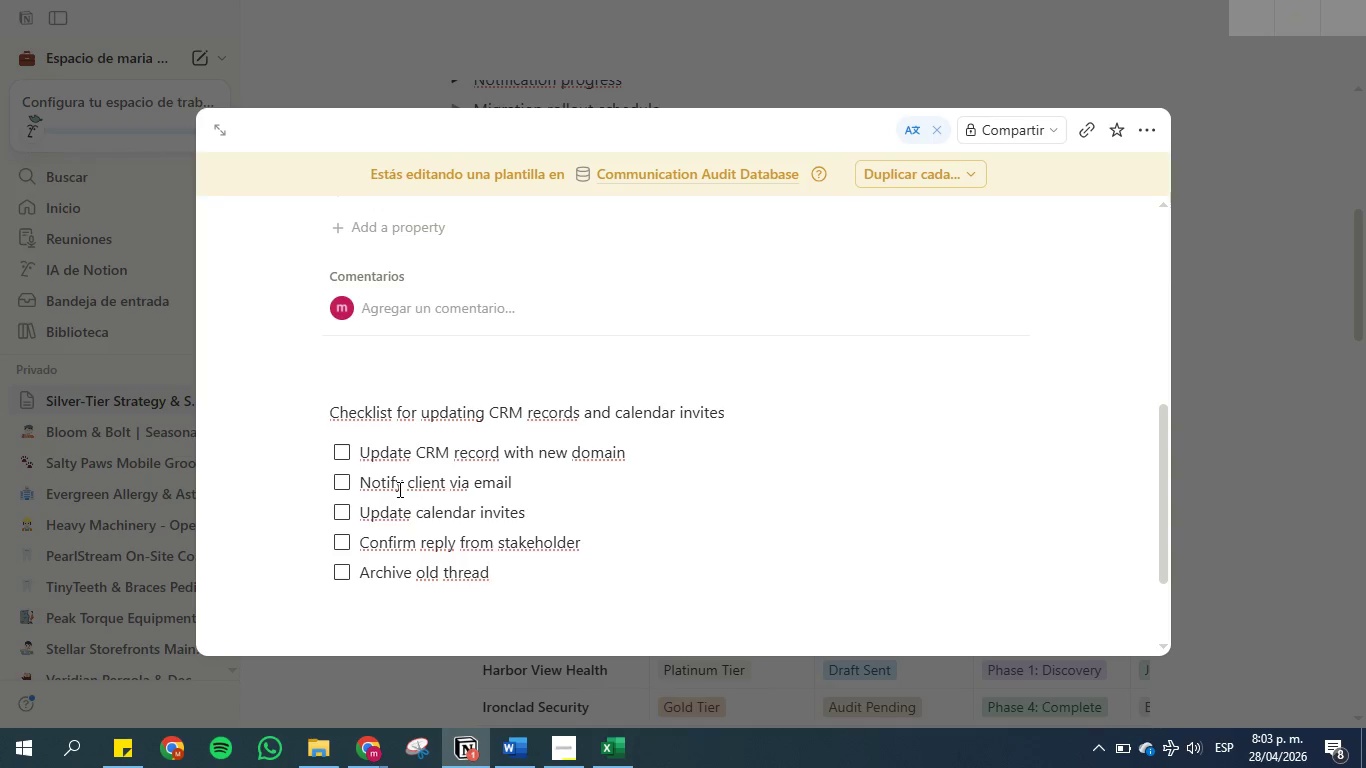 
wait(13.02)
 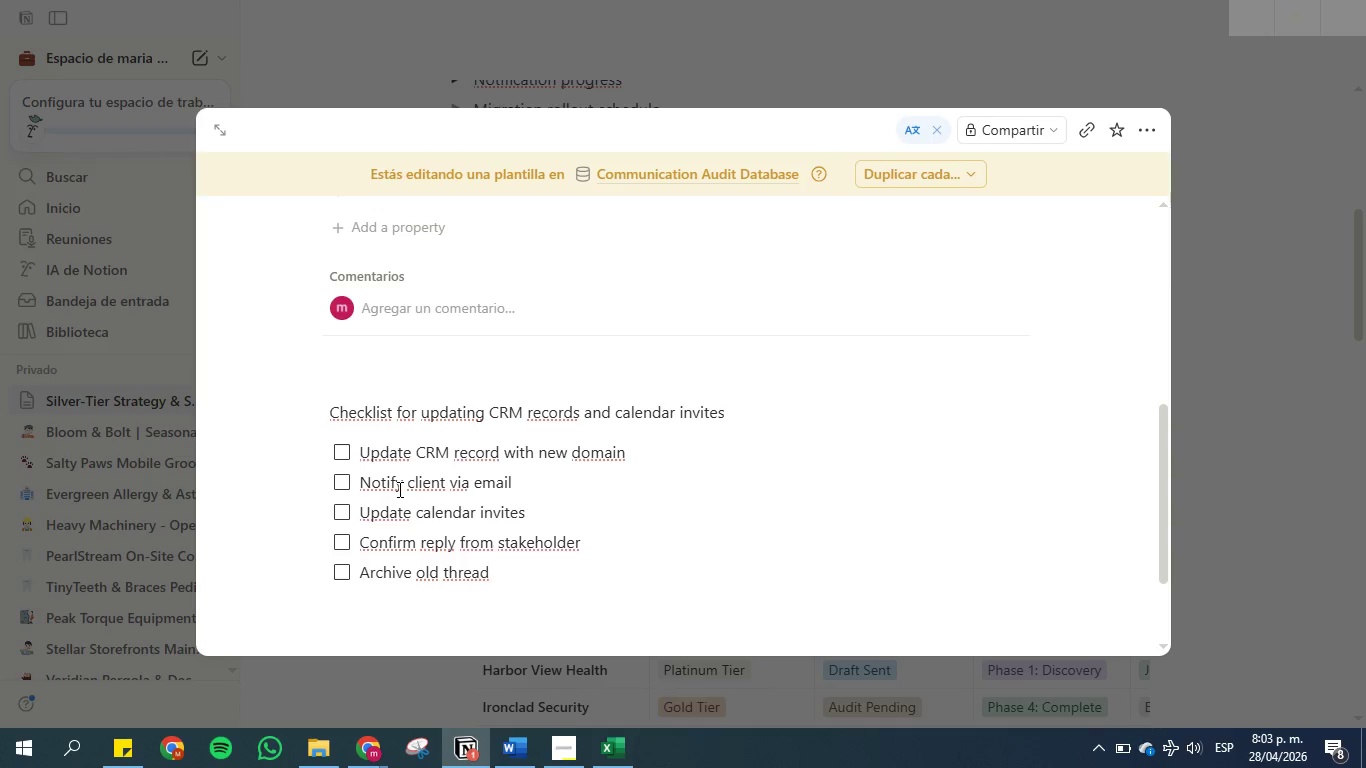 
left_click([310, 418])
 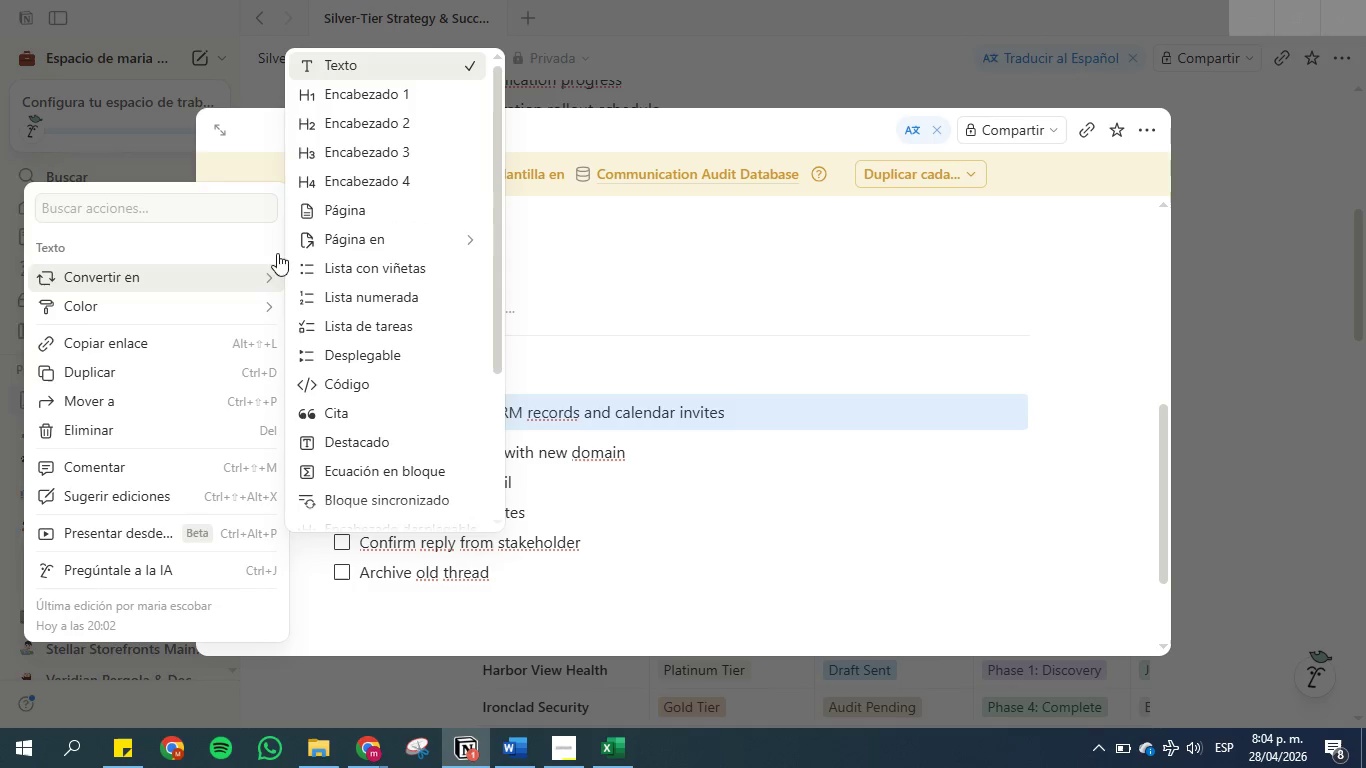 
left_click([349, 124])
 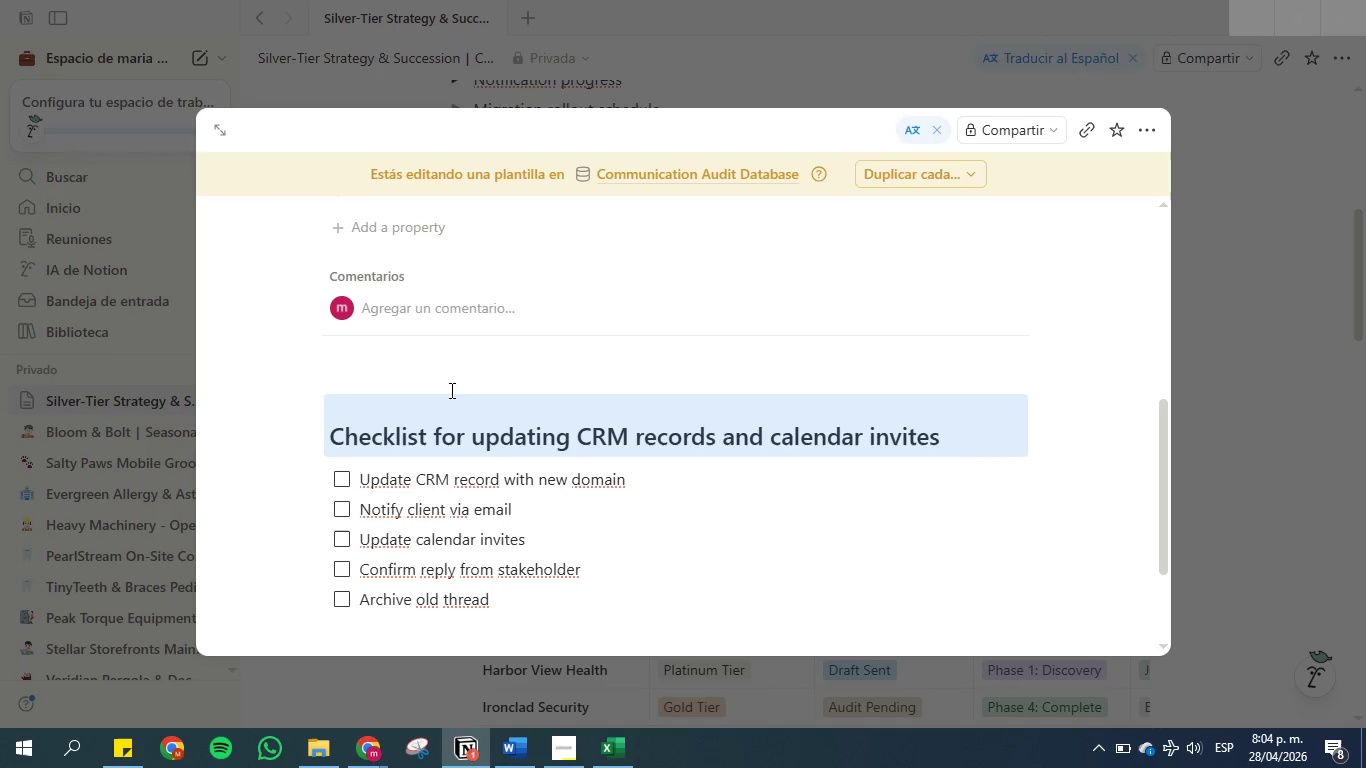 
left_click([472, 431])
 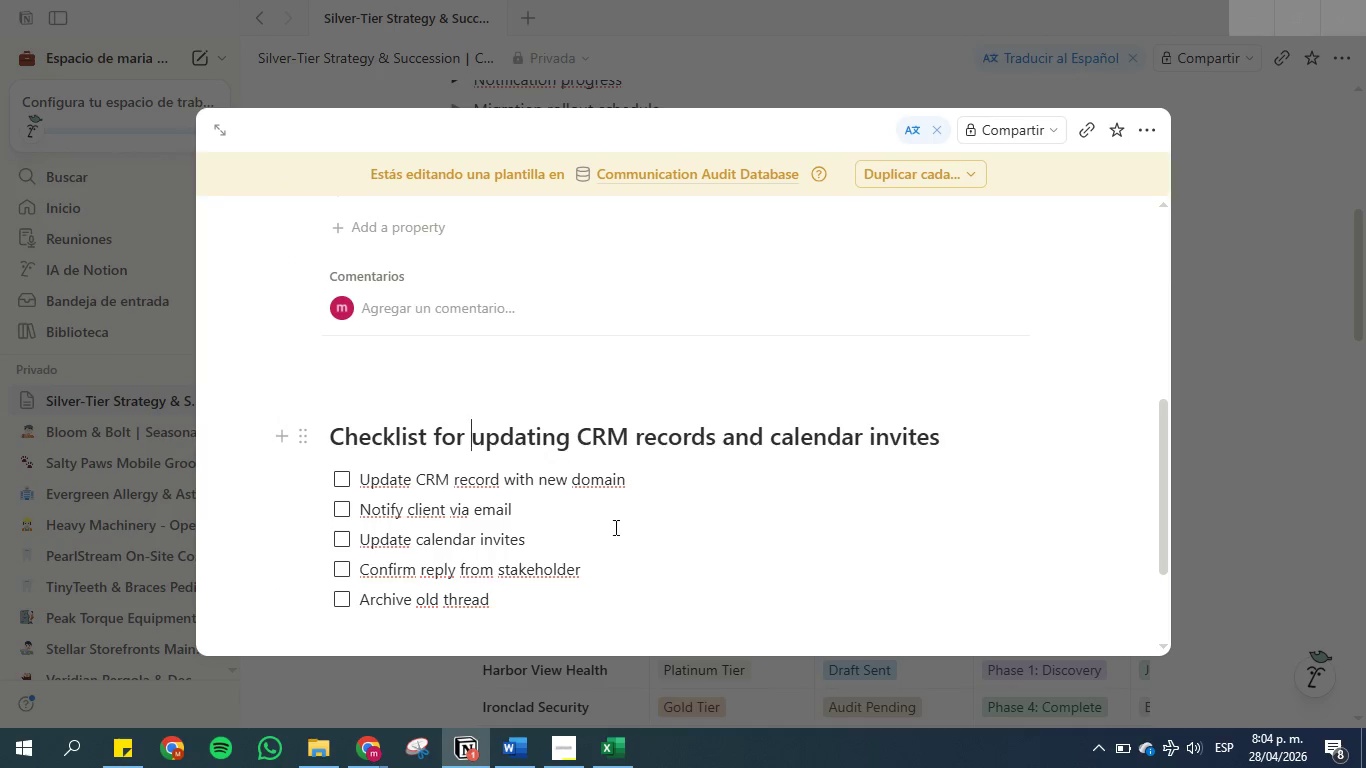 
left_click([457, 517])
 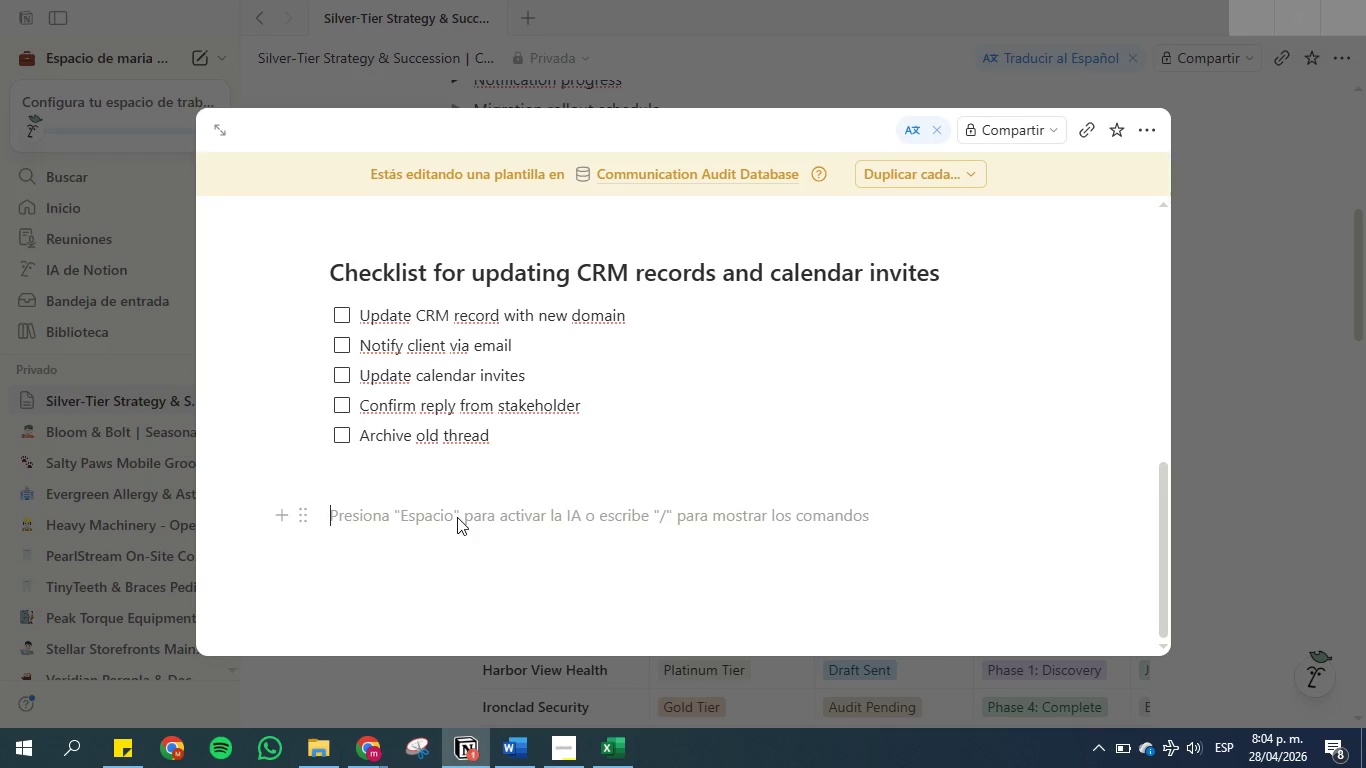 
scroll: coordinate [602, 587], scroll_direction: down, amount: 2.0
 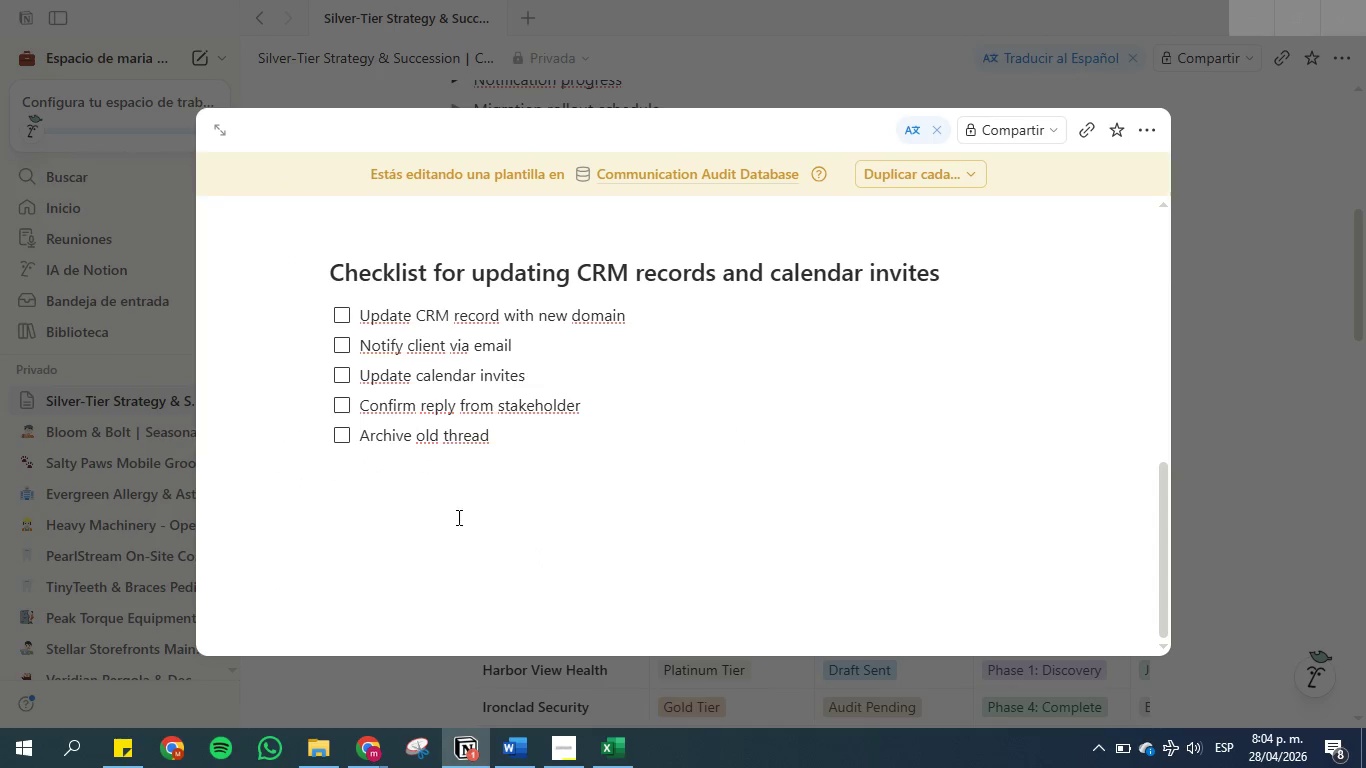 
type(NOtes)
key(Backspace)
key(Backspace)
key(Backspace)
key(Backspace)
type(ote)
 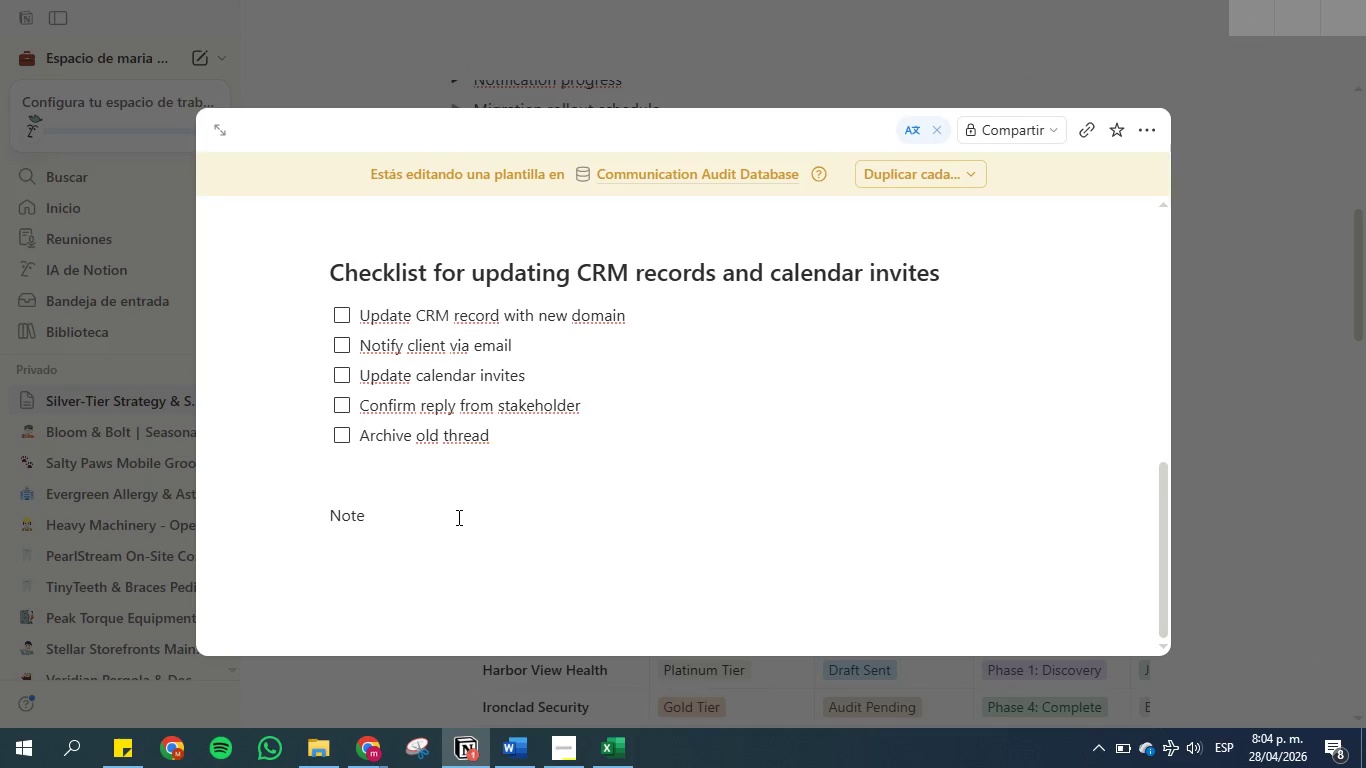 
key(Enter)
 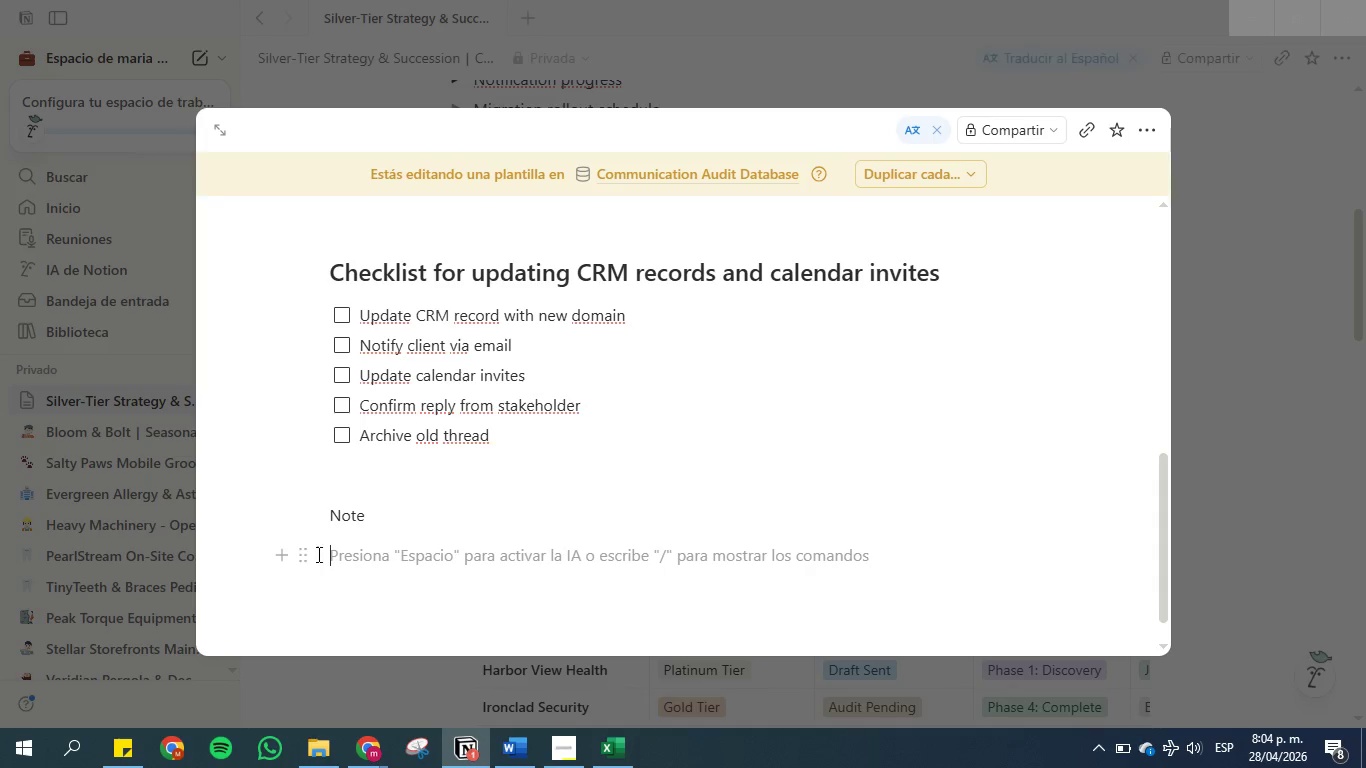 
left_click([302, 560])
 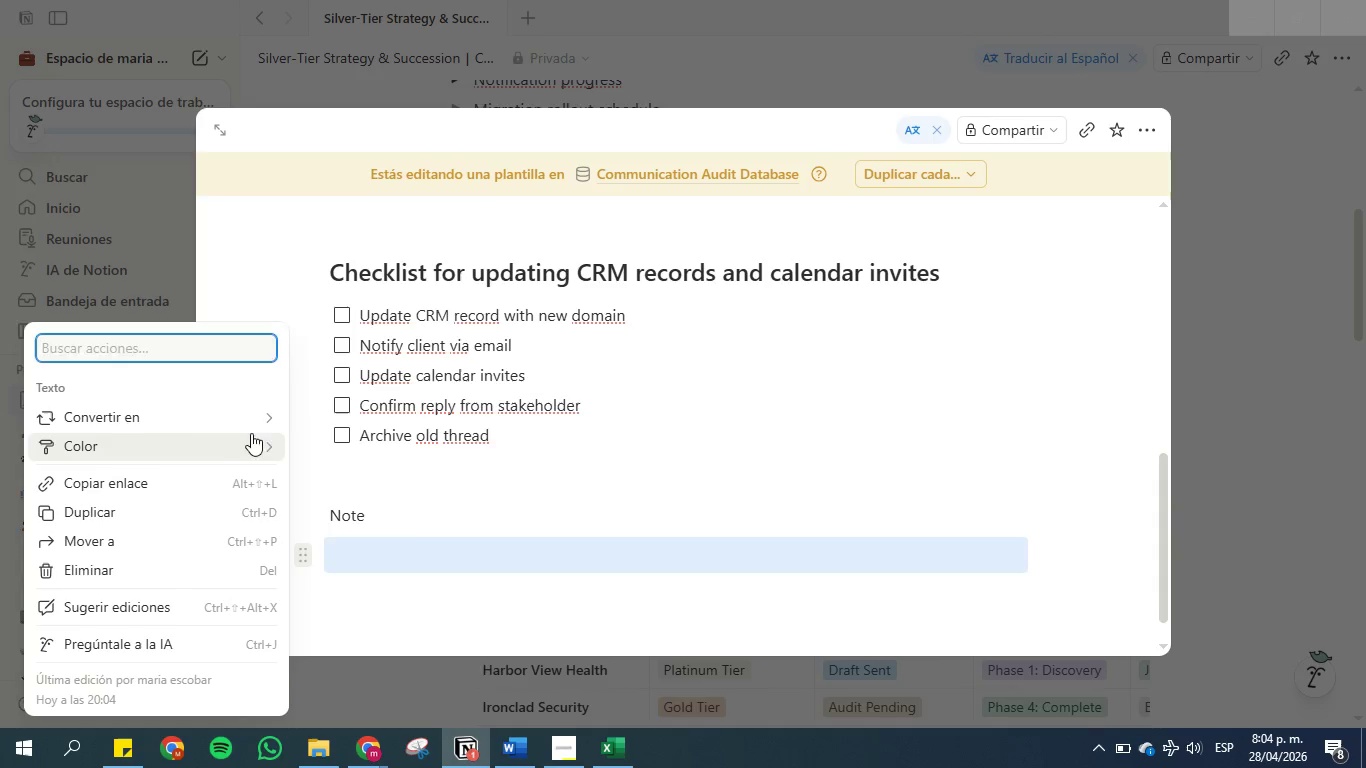 
mouse_move([208, 403])
 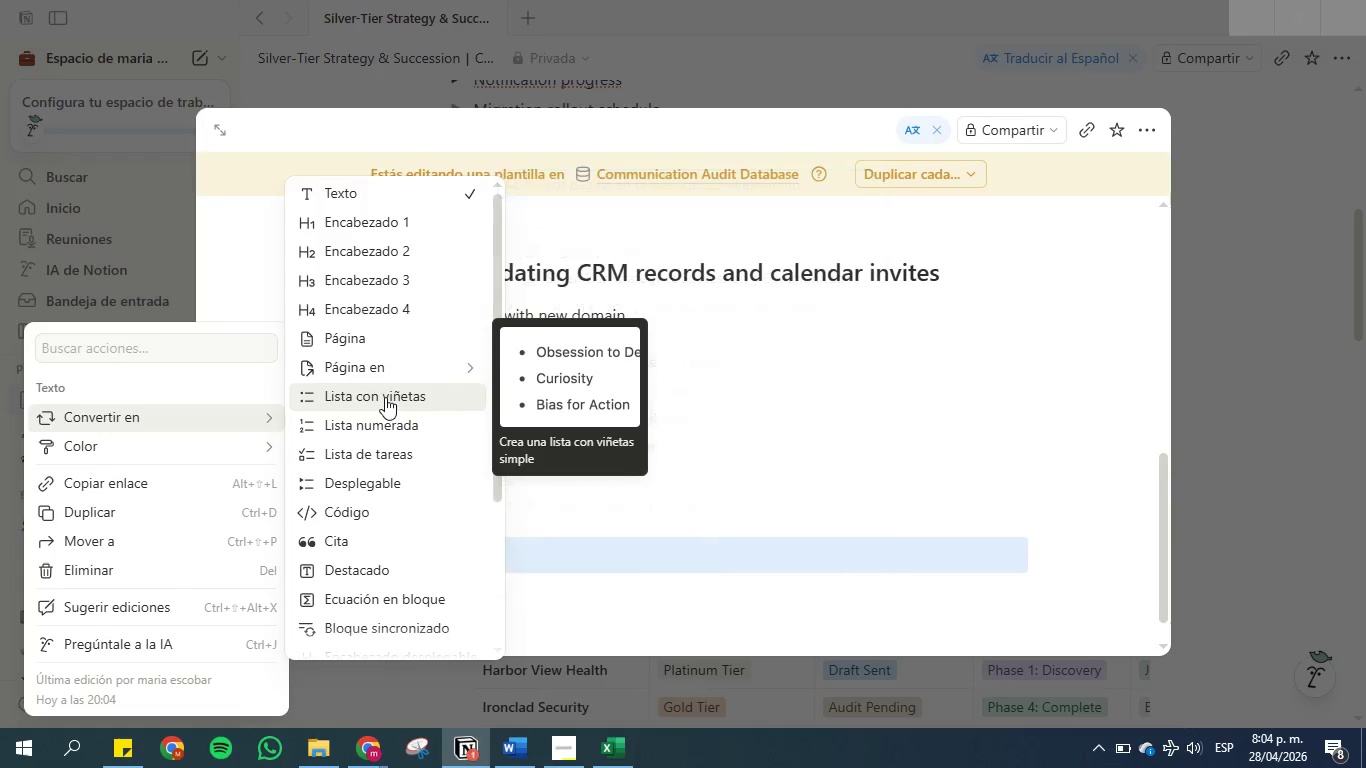 
left_click([385, 397])
 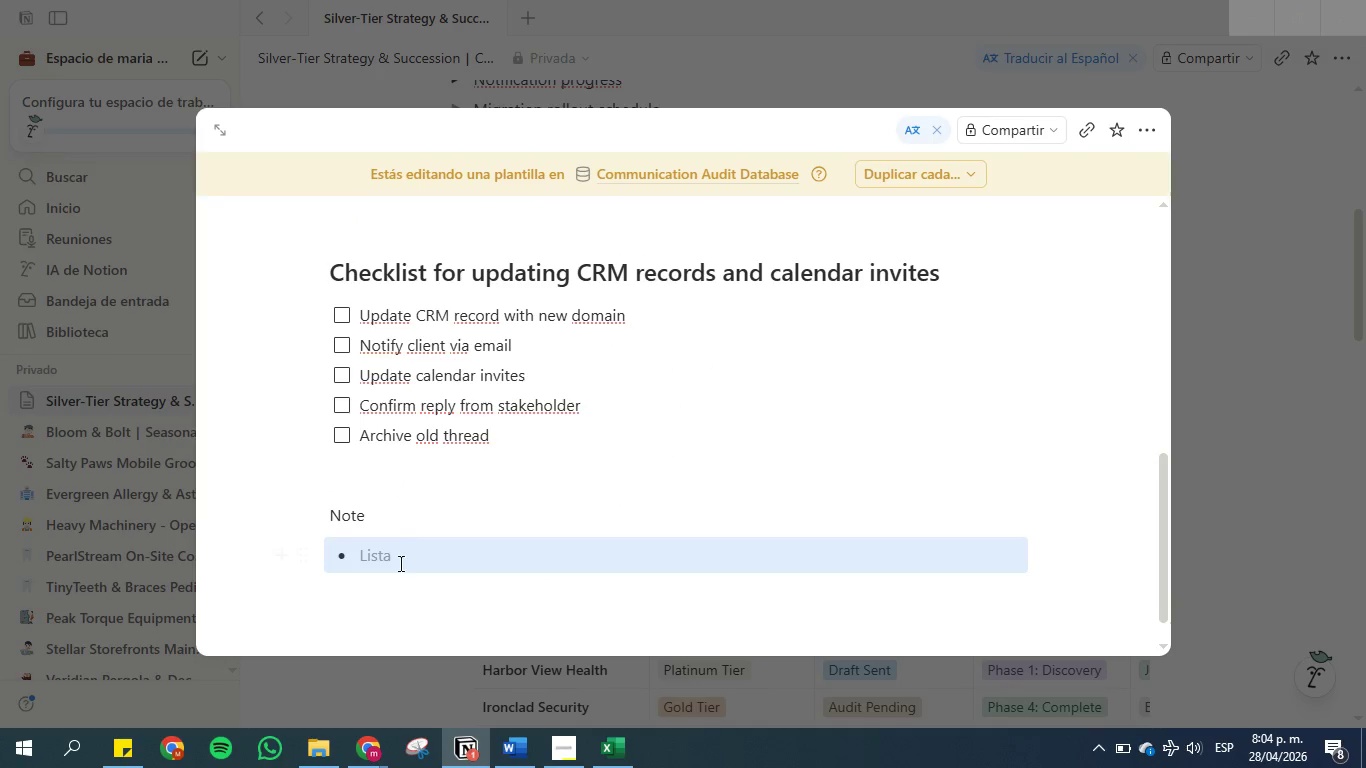 
left_click([399, 564])
 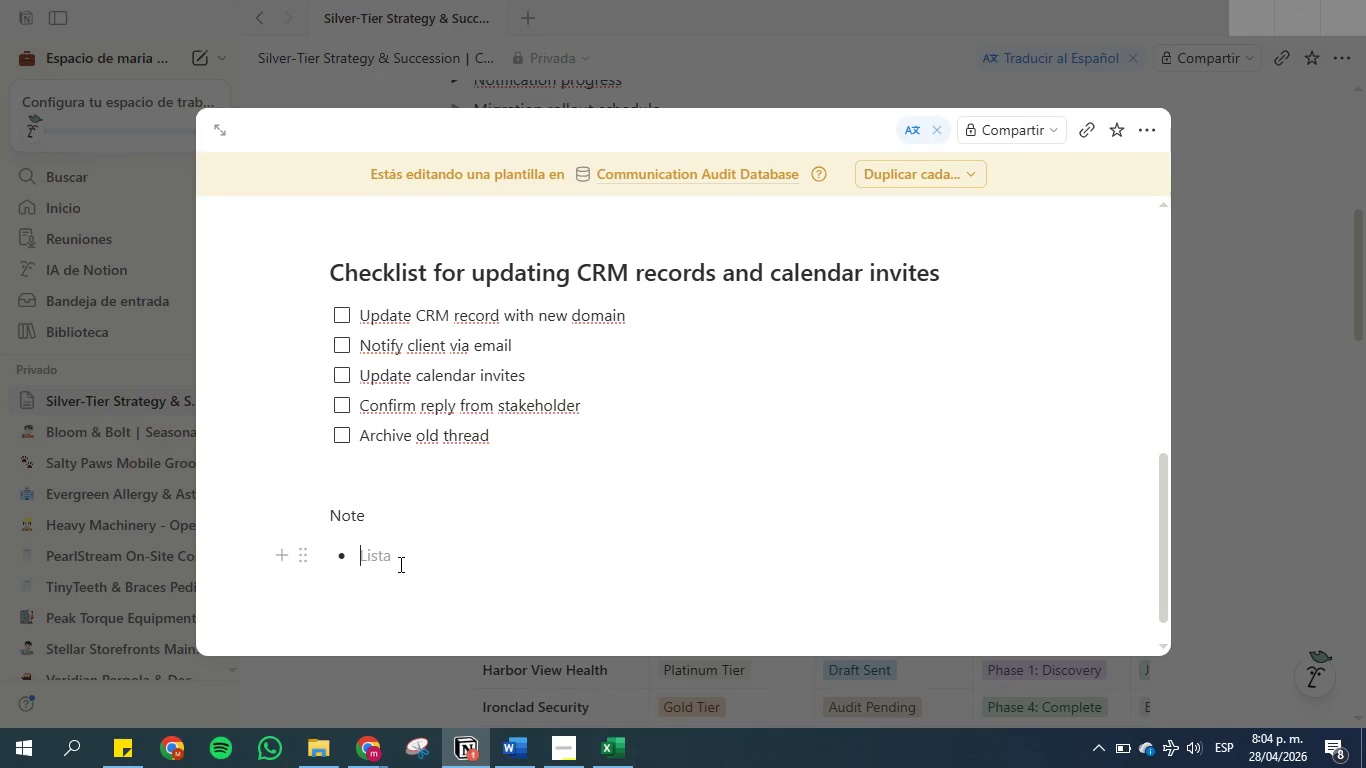 
left_click([397, 522])
 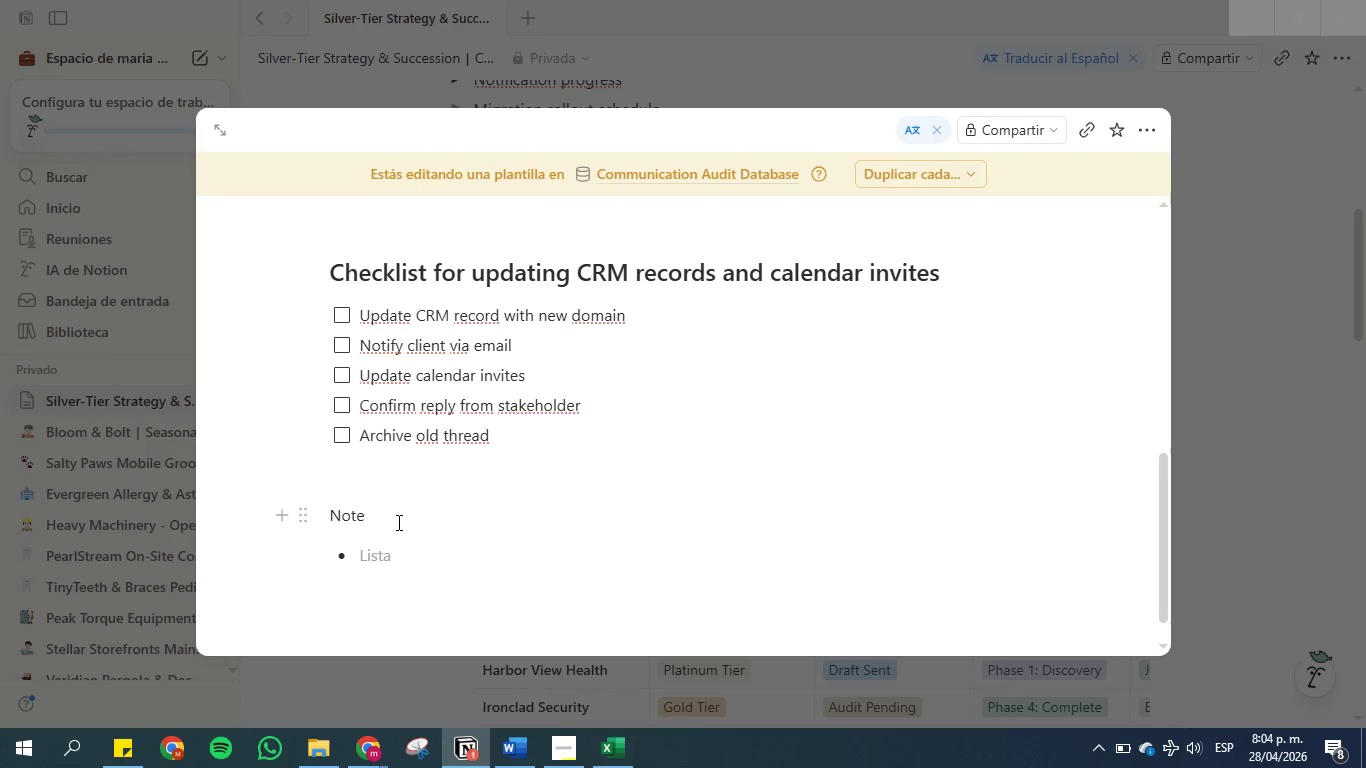 
key(S)
 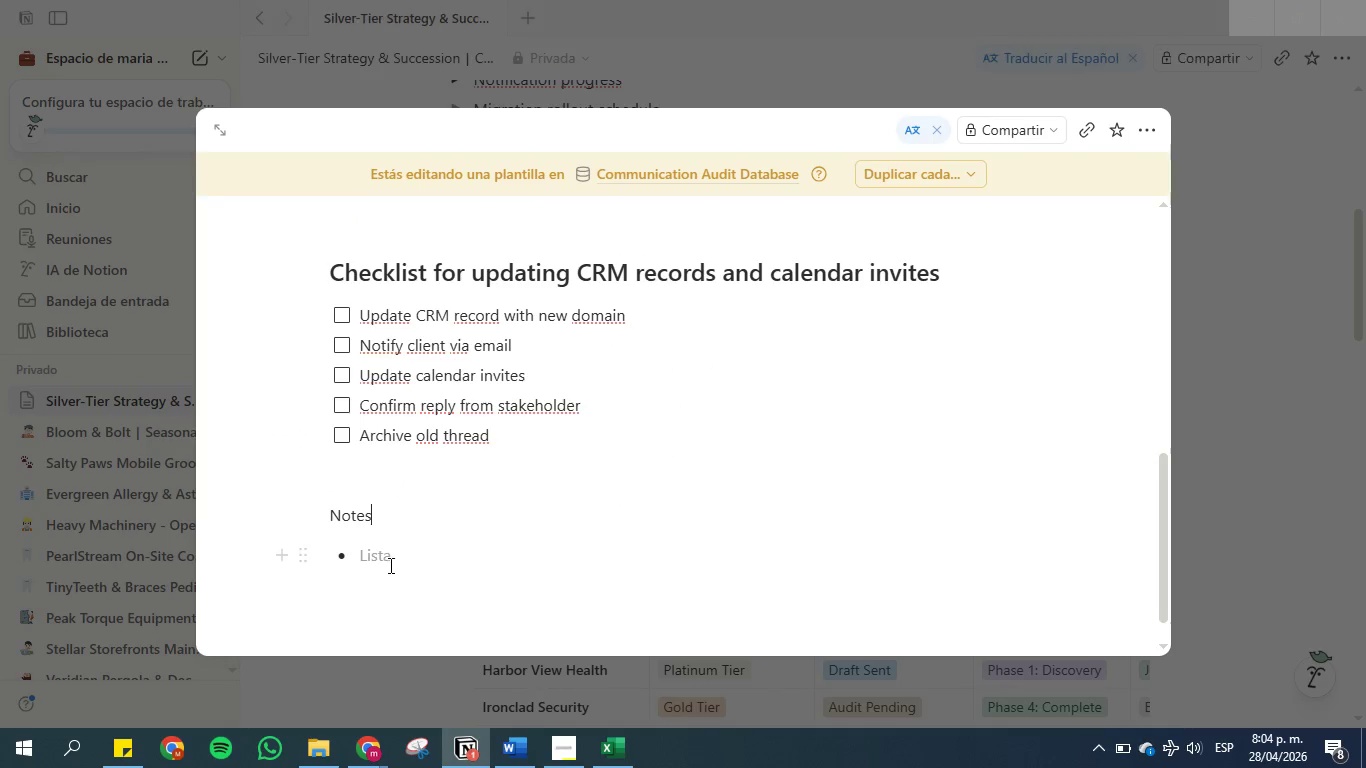 
left_click_drag(start_coordinate=[389, 565], to_coordinate=[389, 560])
 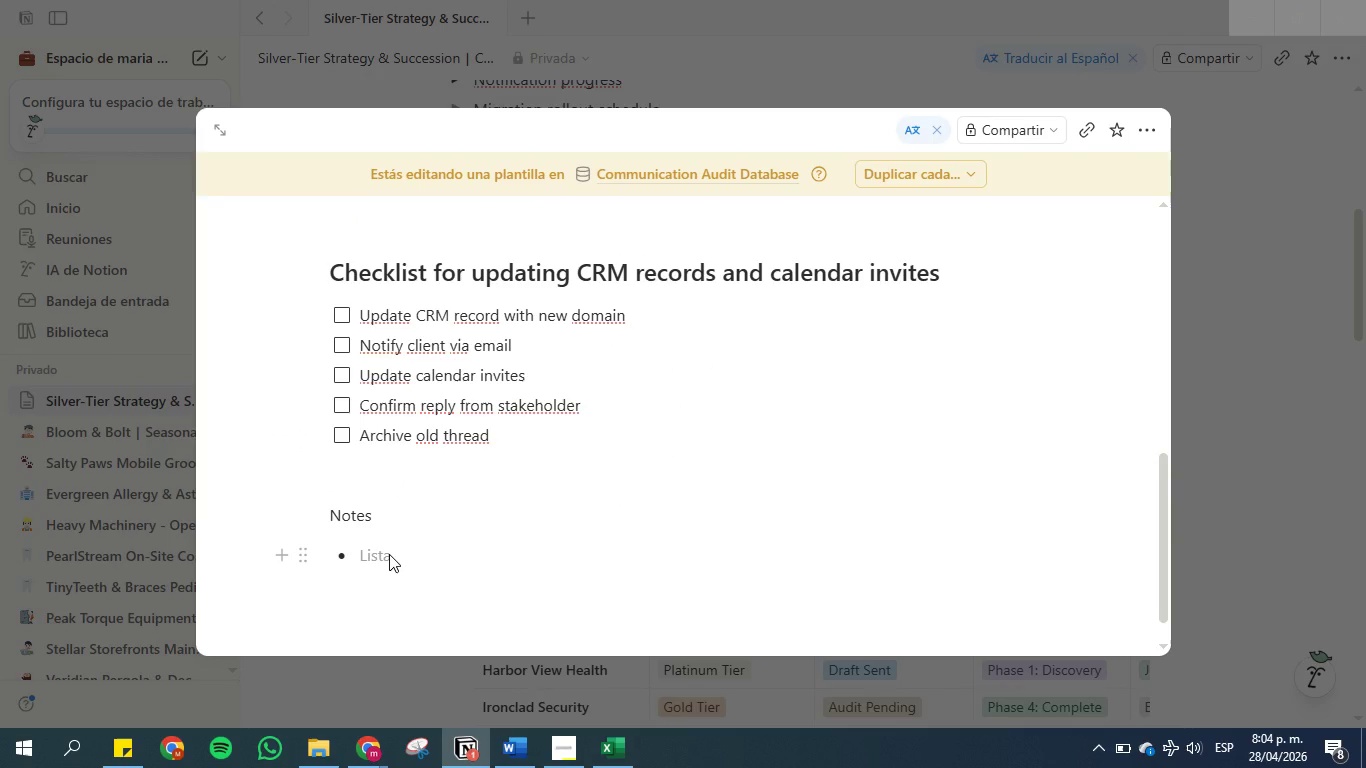 
type(Key concerns>)
 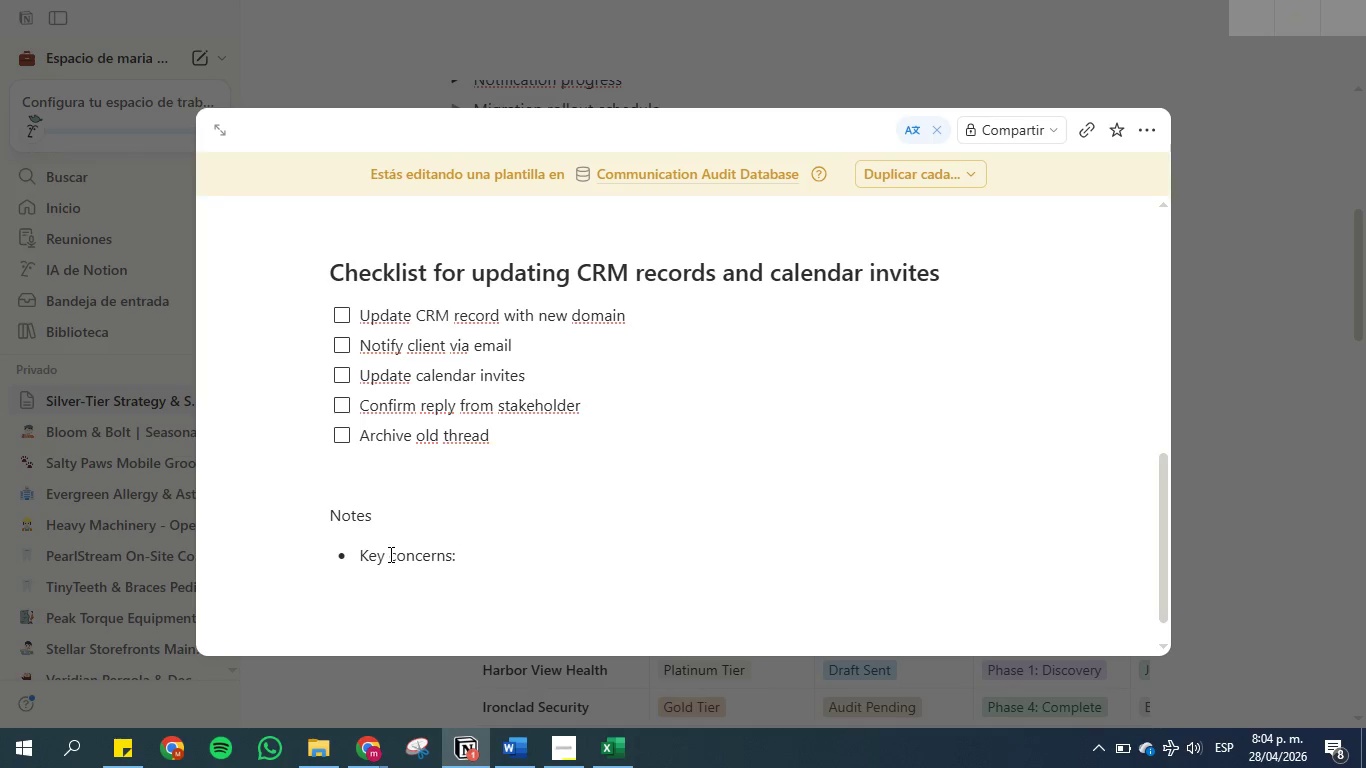 
key(Enter)
 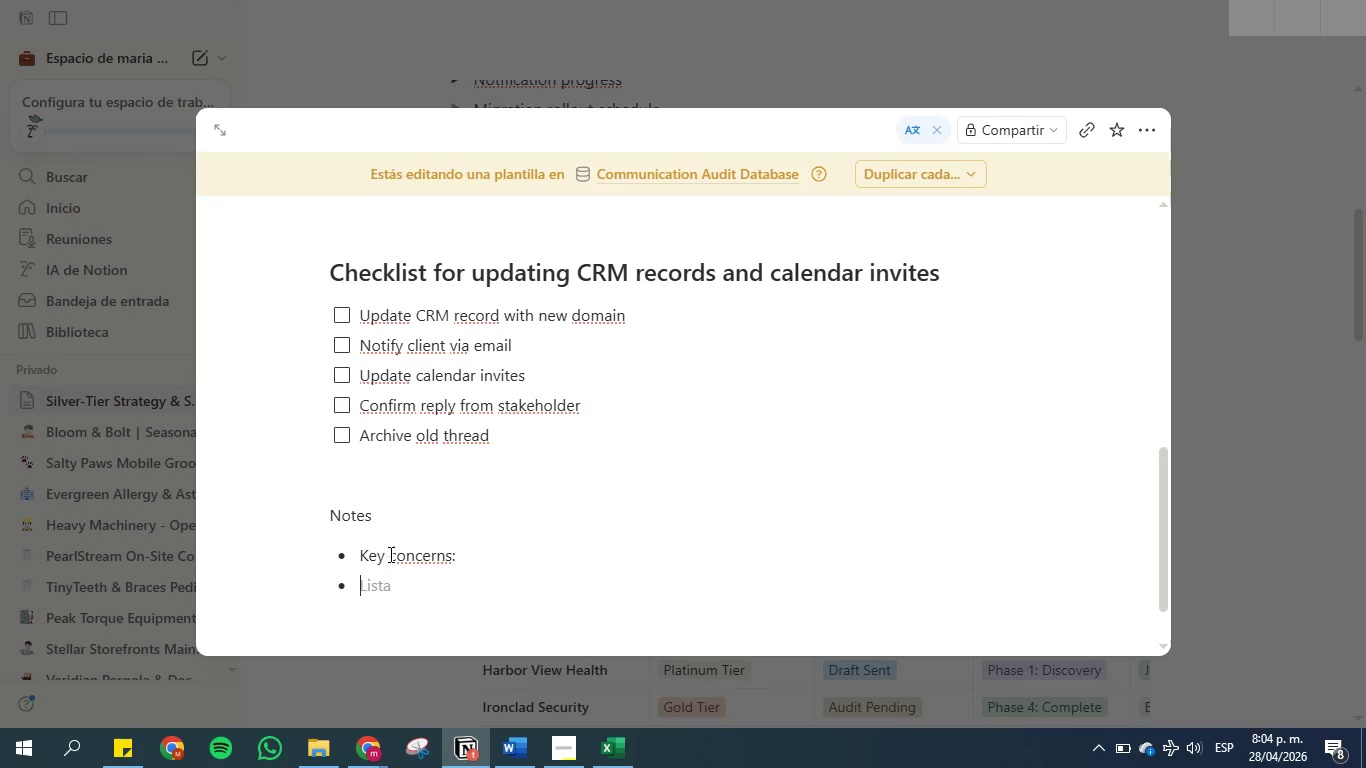 
type(Migration risks> )
 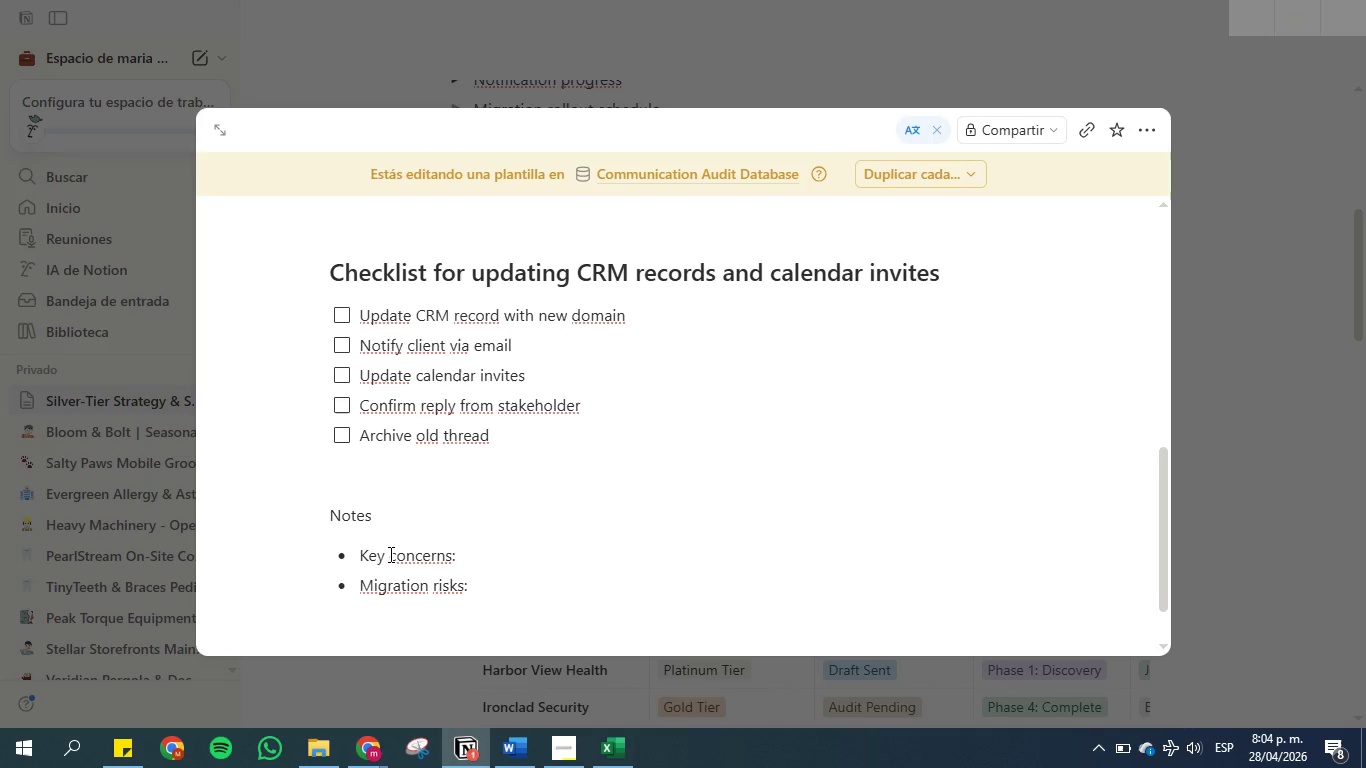 
key(Enter)
 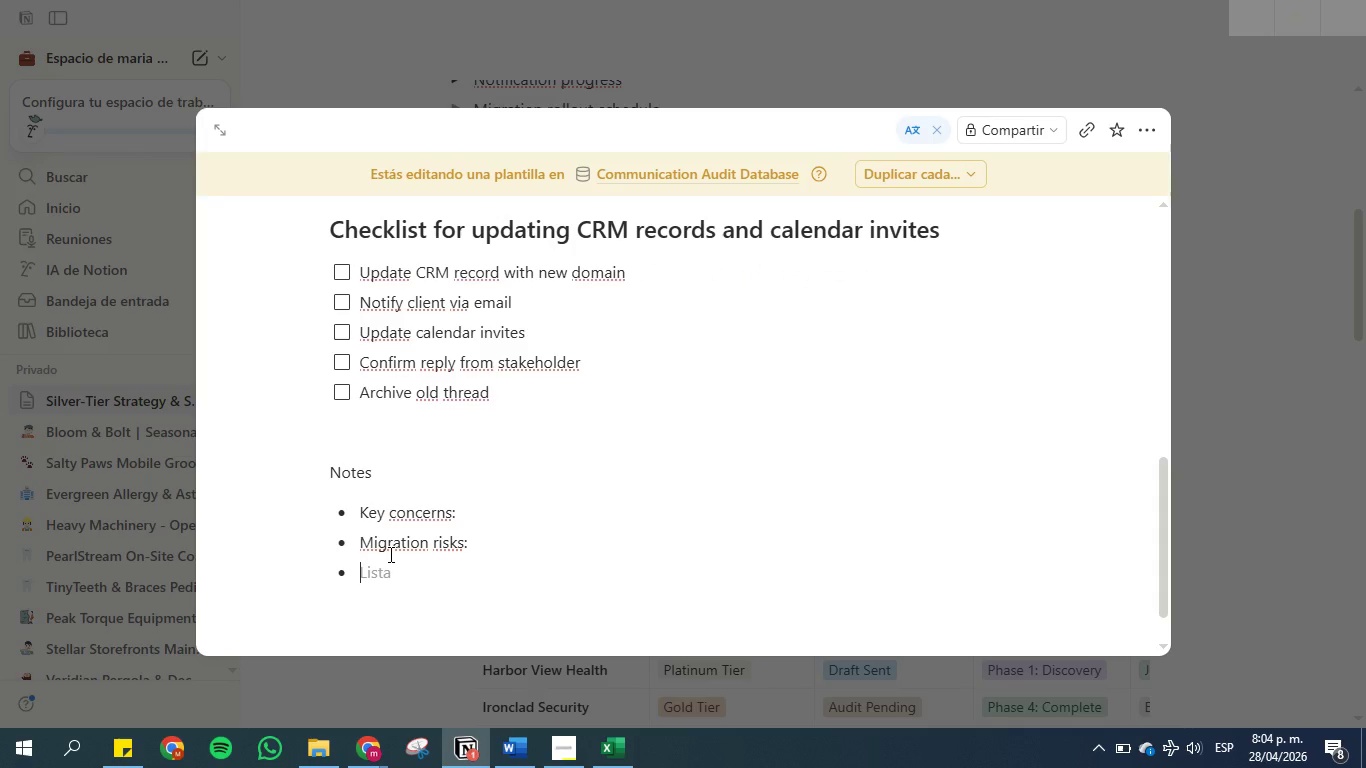 
type(Follow Ups)
 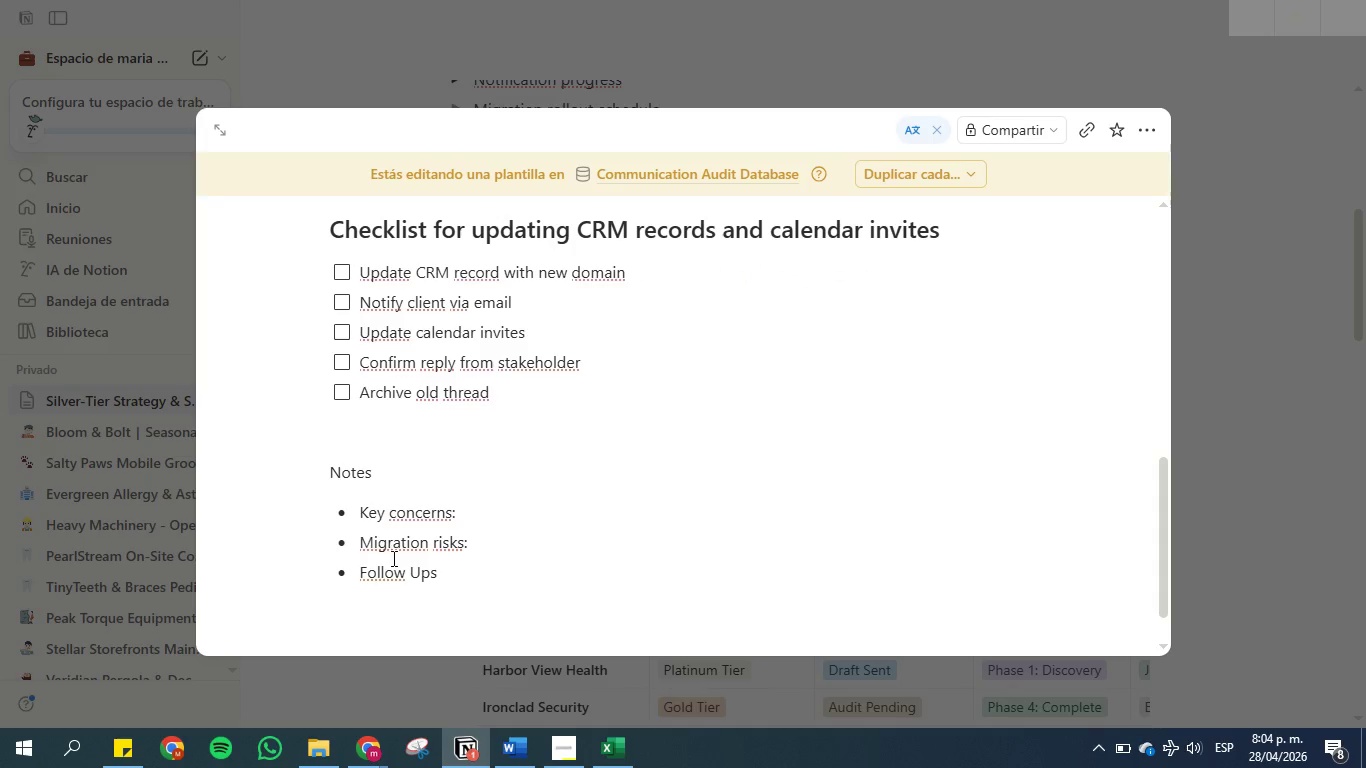 
left_click([422, 574])
 